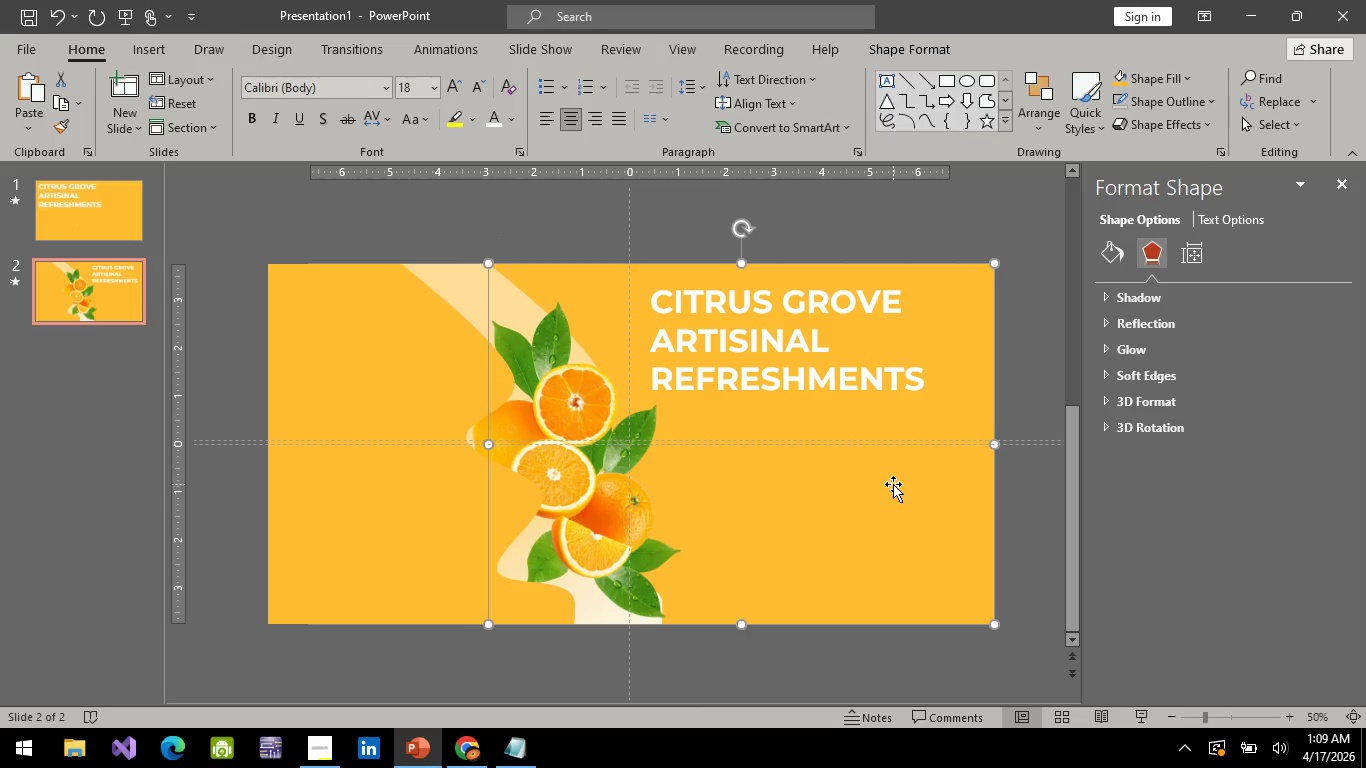 
hold_key(key=ArrowRight, duration=0.38)
 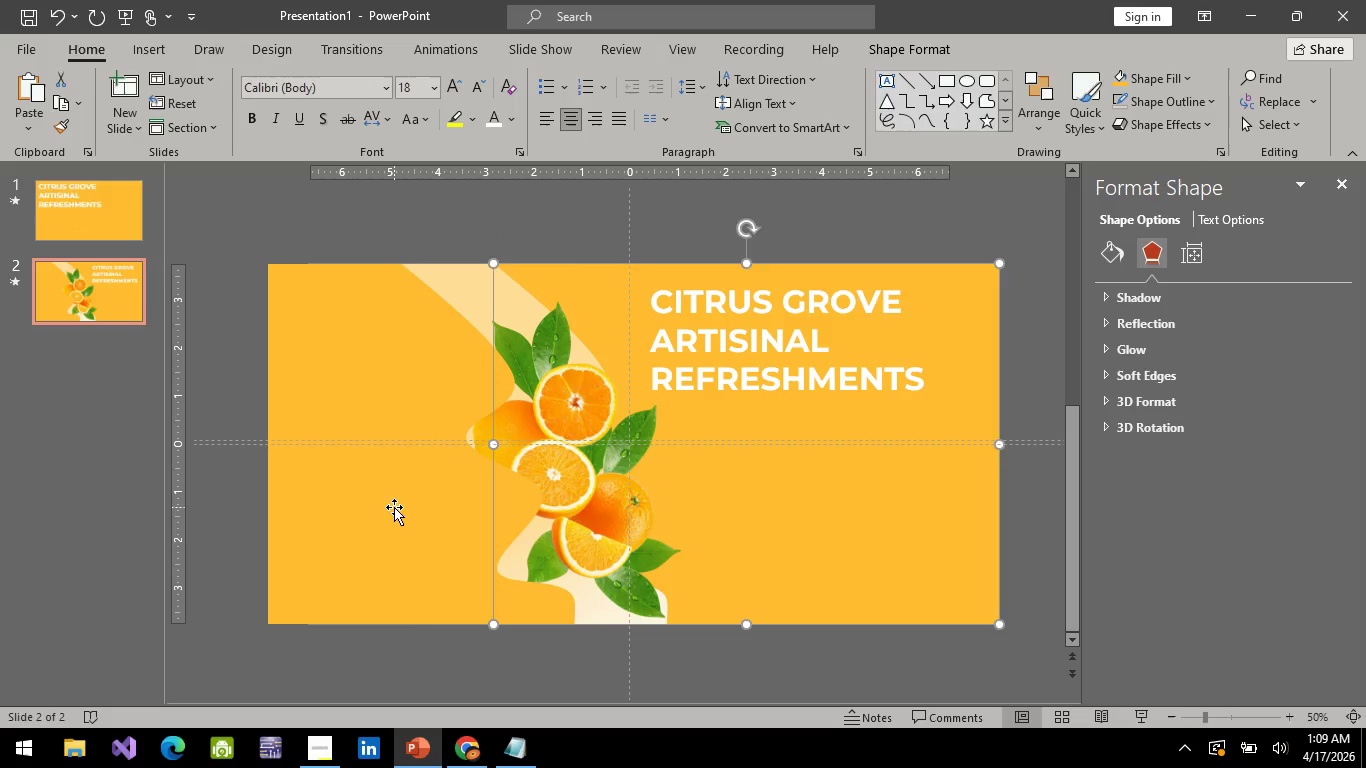 
left_click([394, 507])
 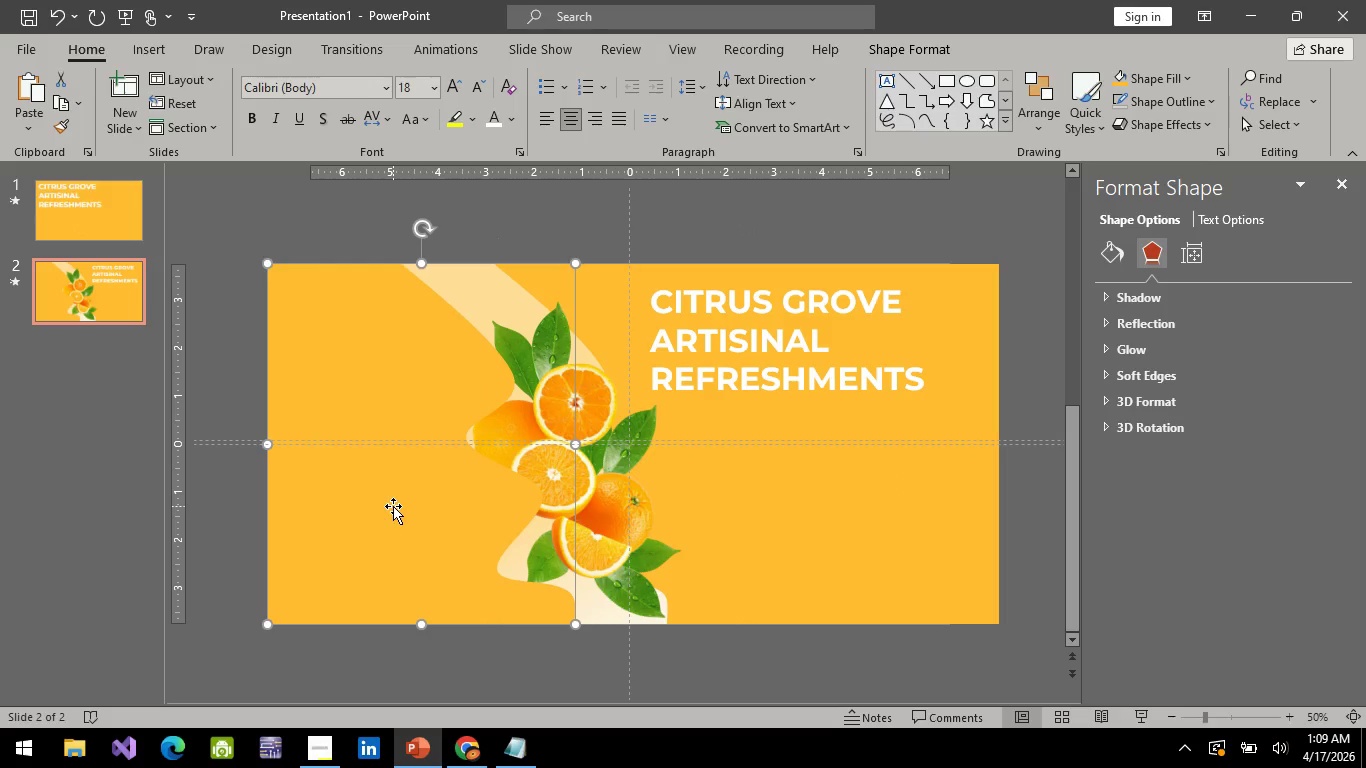 
key(ArrowRight)
 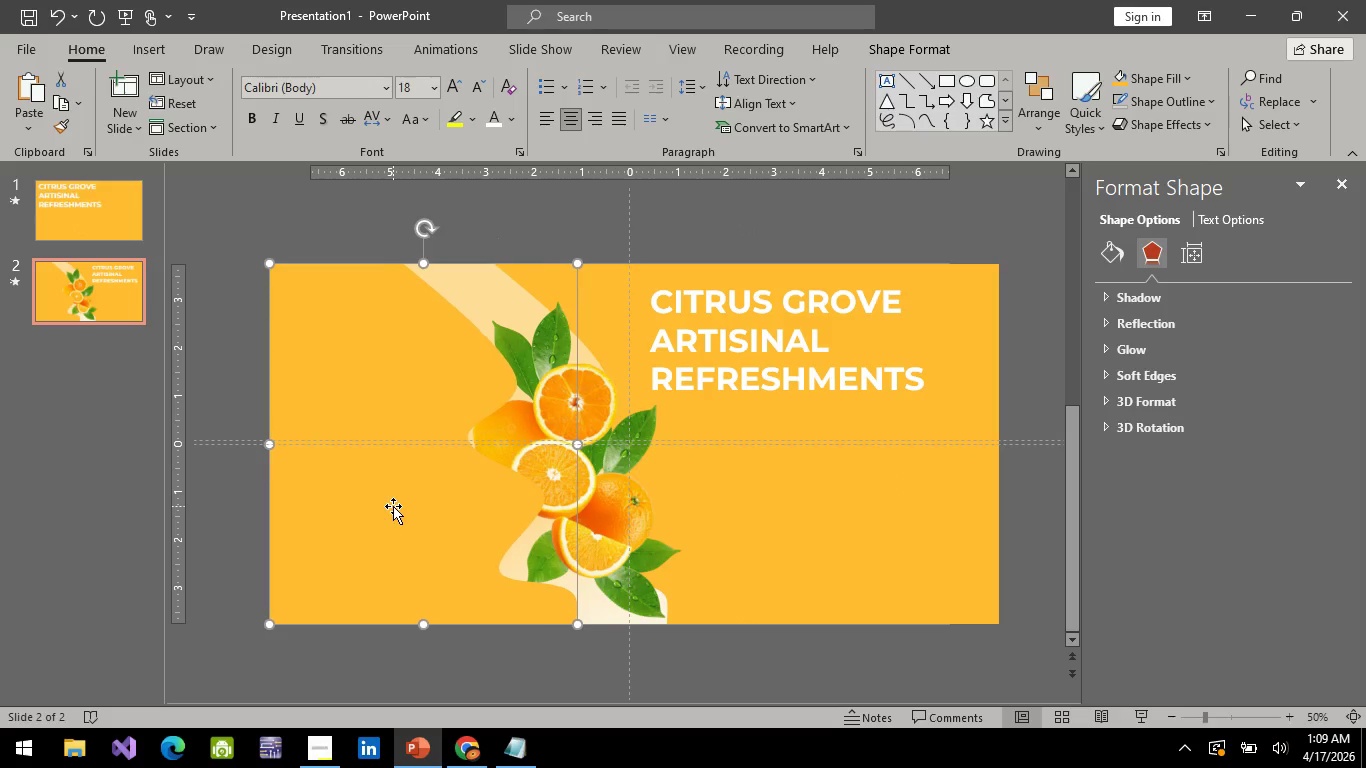 
hold_key(key=ArrowRight, duration=0.39)
 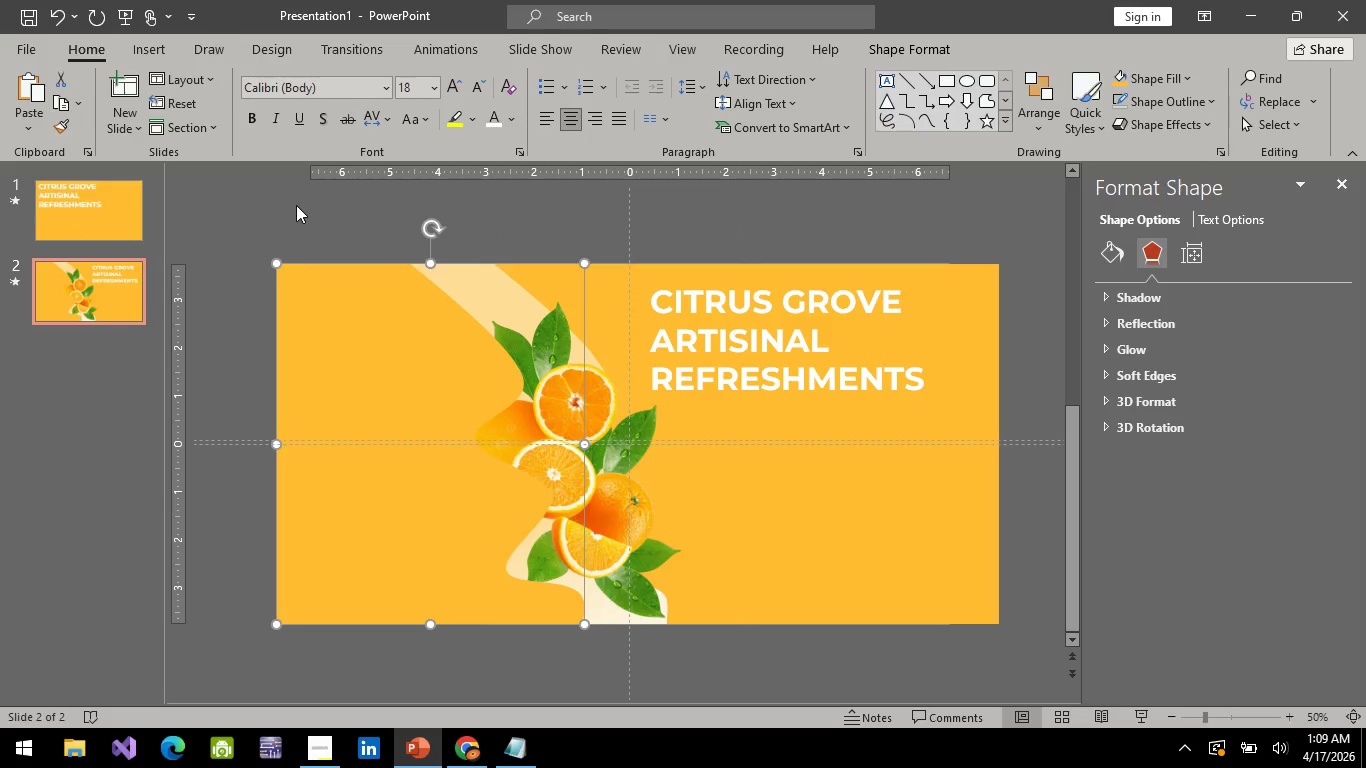 
left_click_drag(start_coordinate=[296, 204], to_coordinate=[134, 4])
 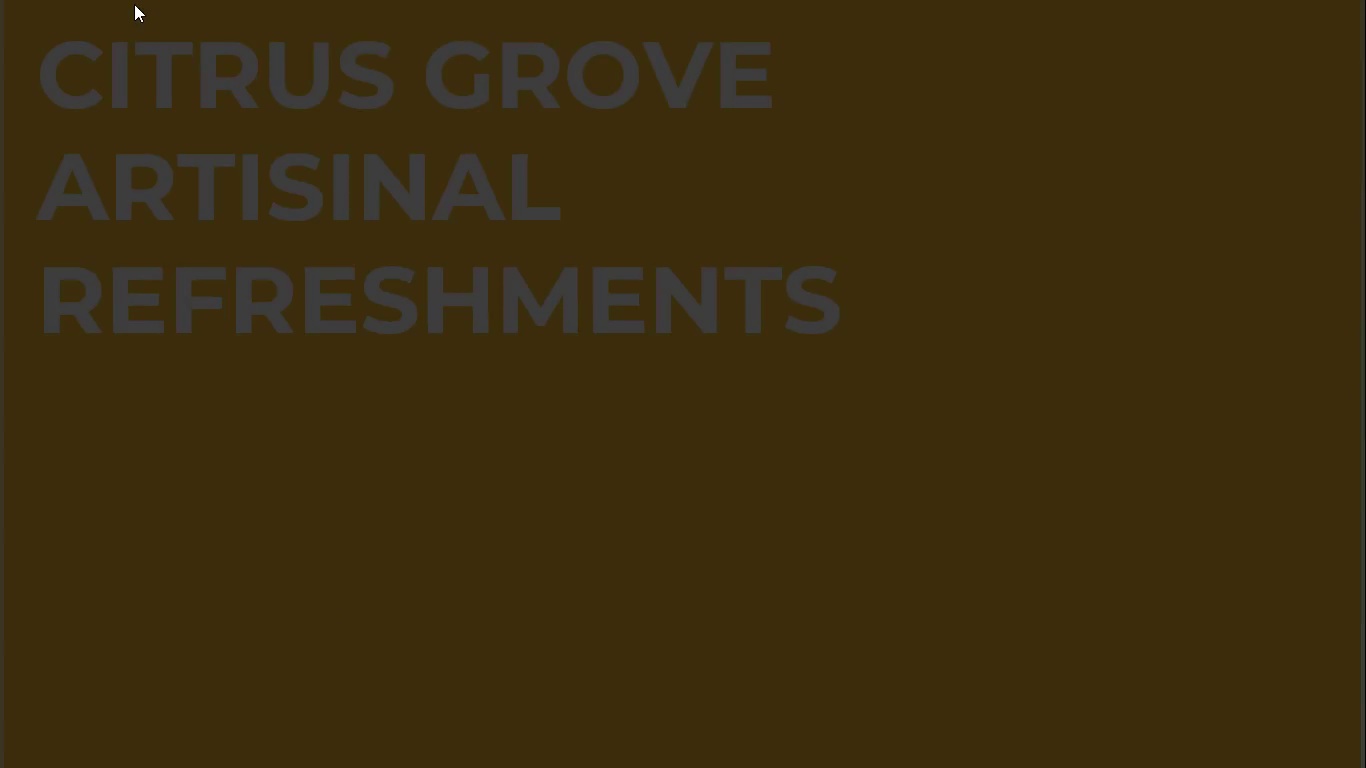 
left_click([134, 4])
 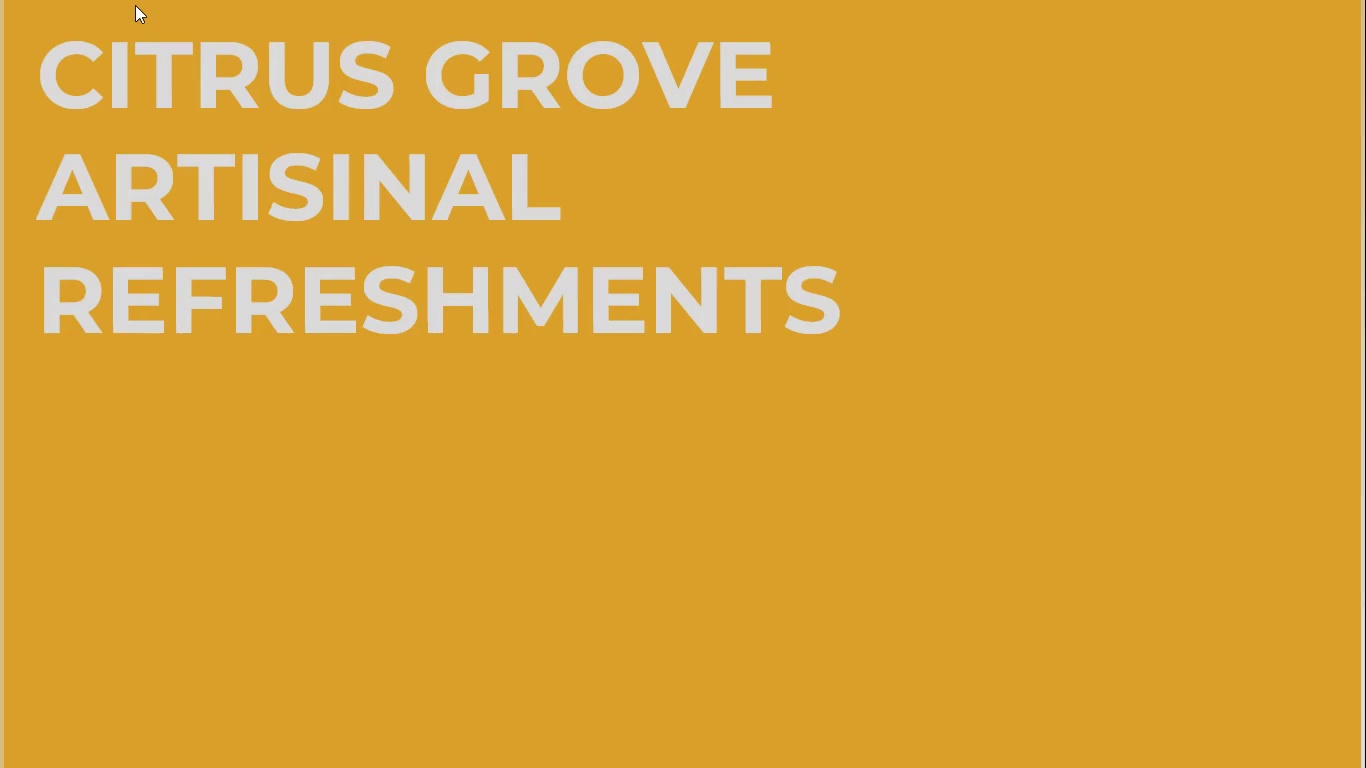 
key(Space)
 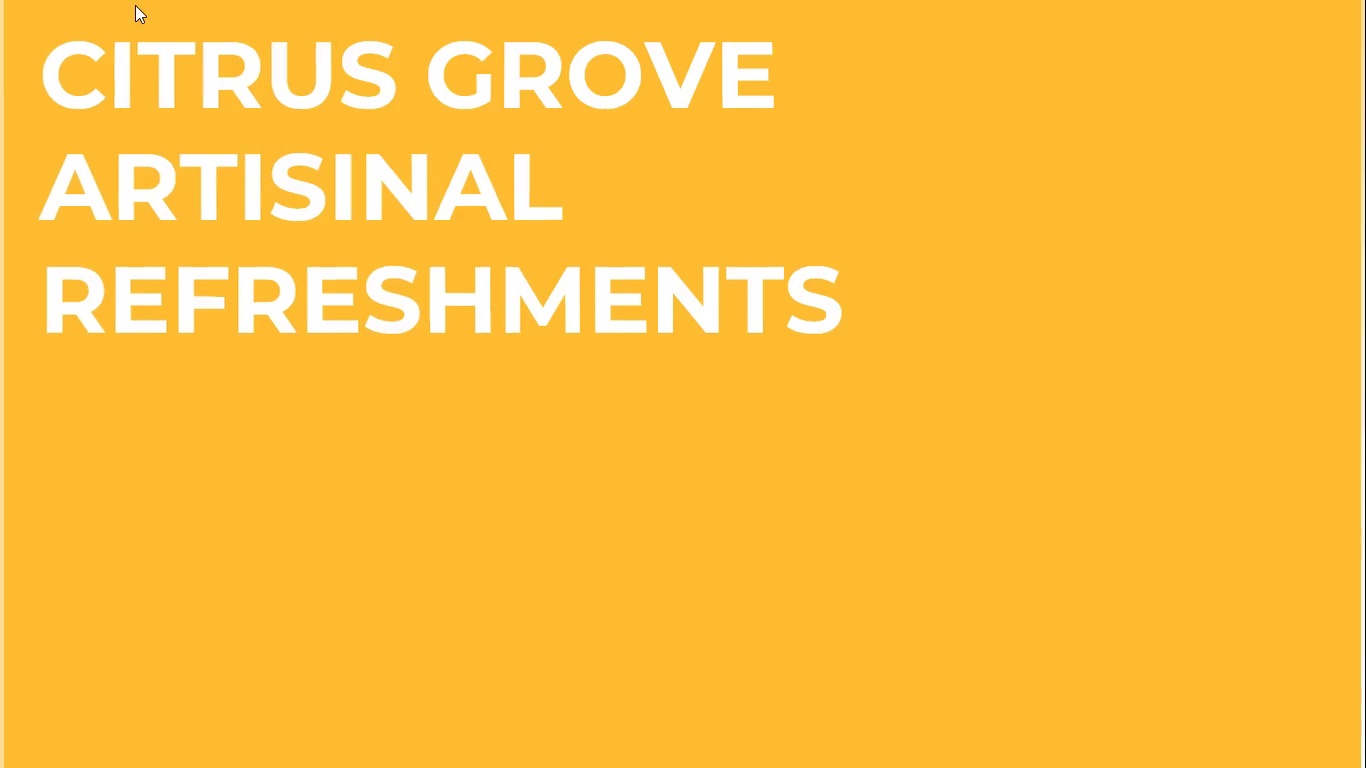 
key(Space)
 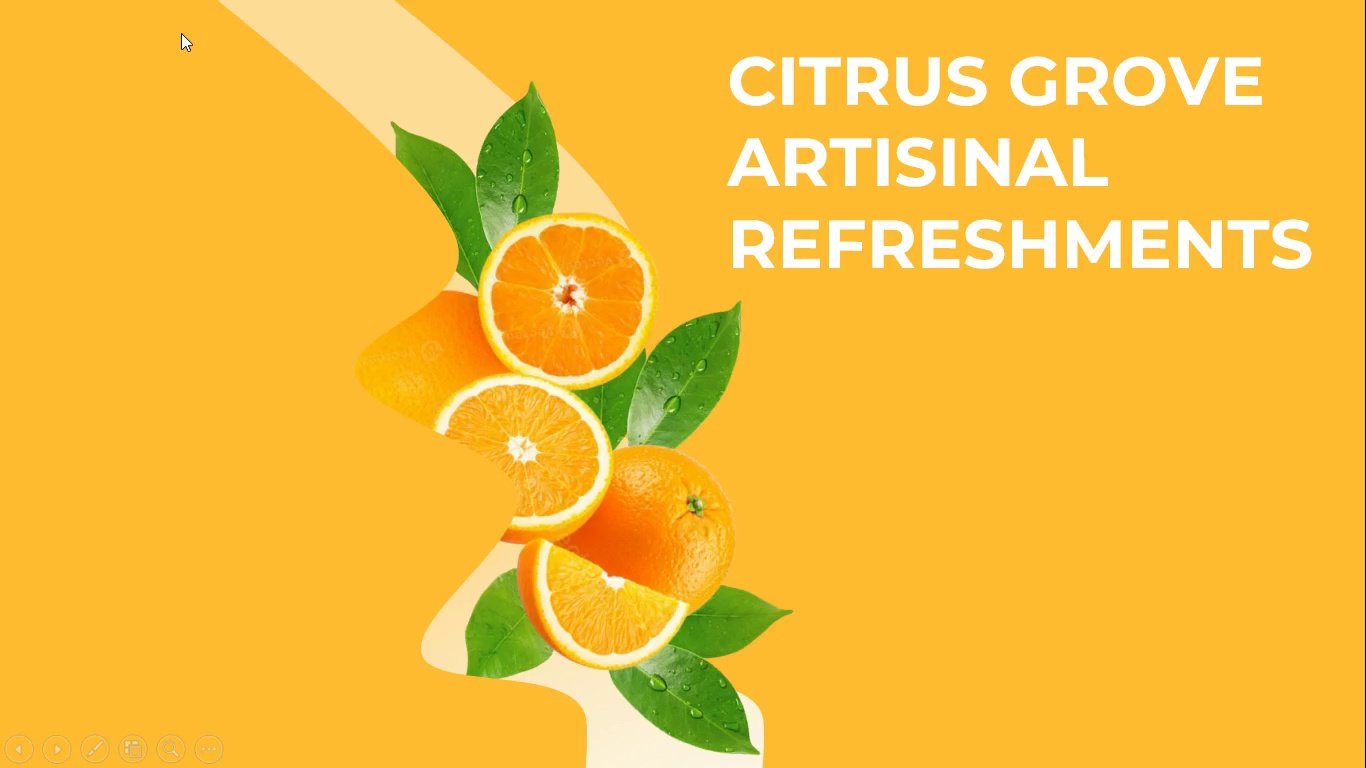 
wait(5.62)
 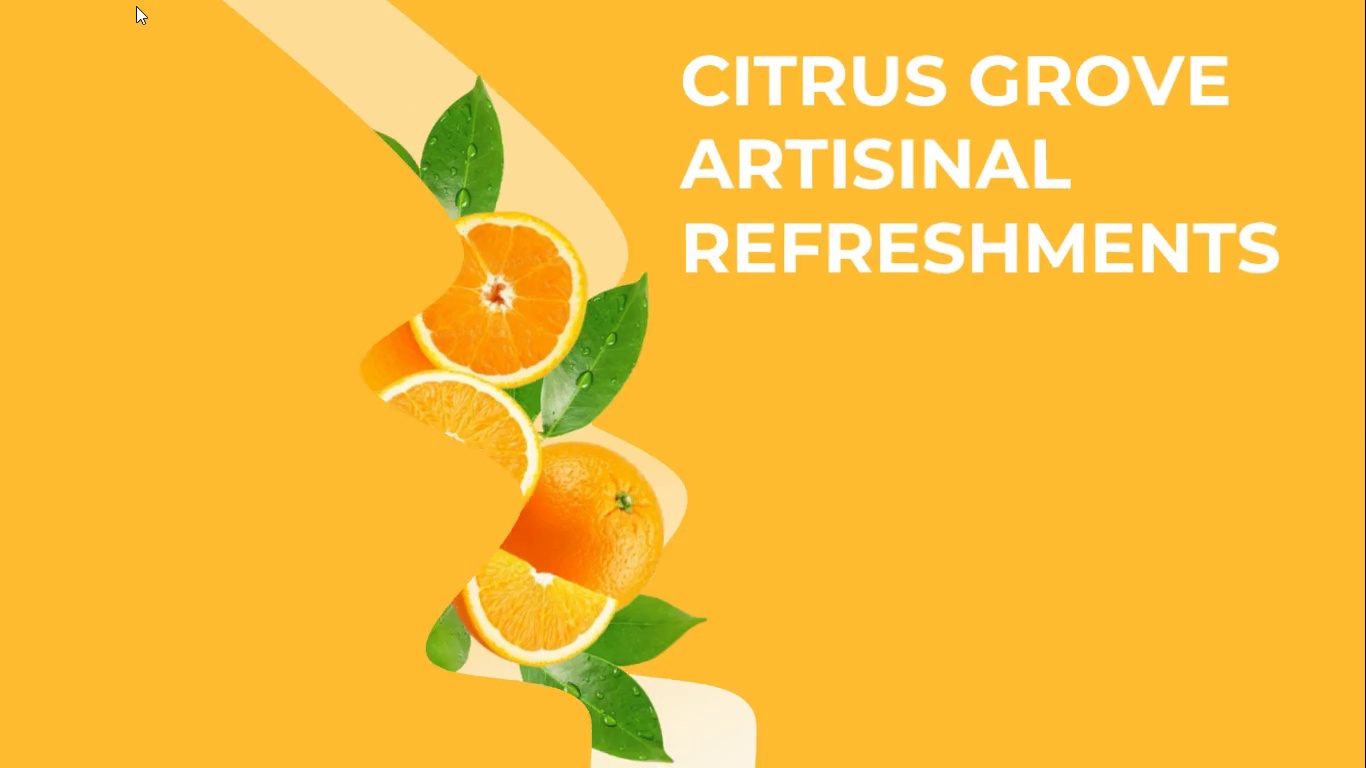 
key(Escape)
 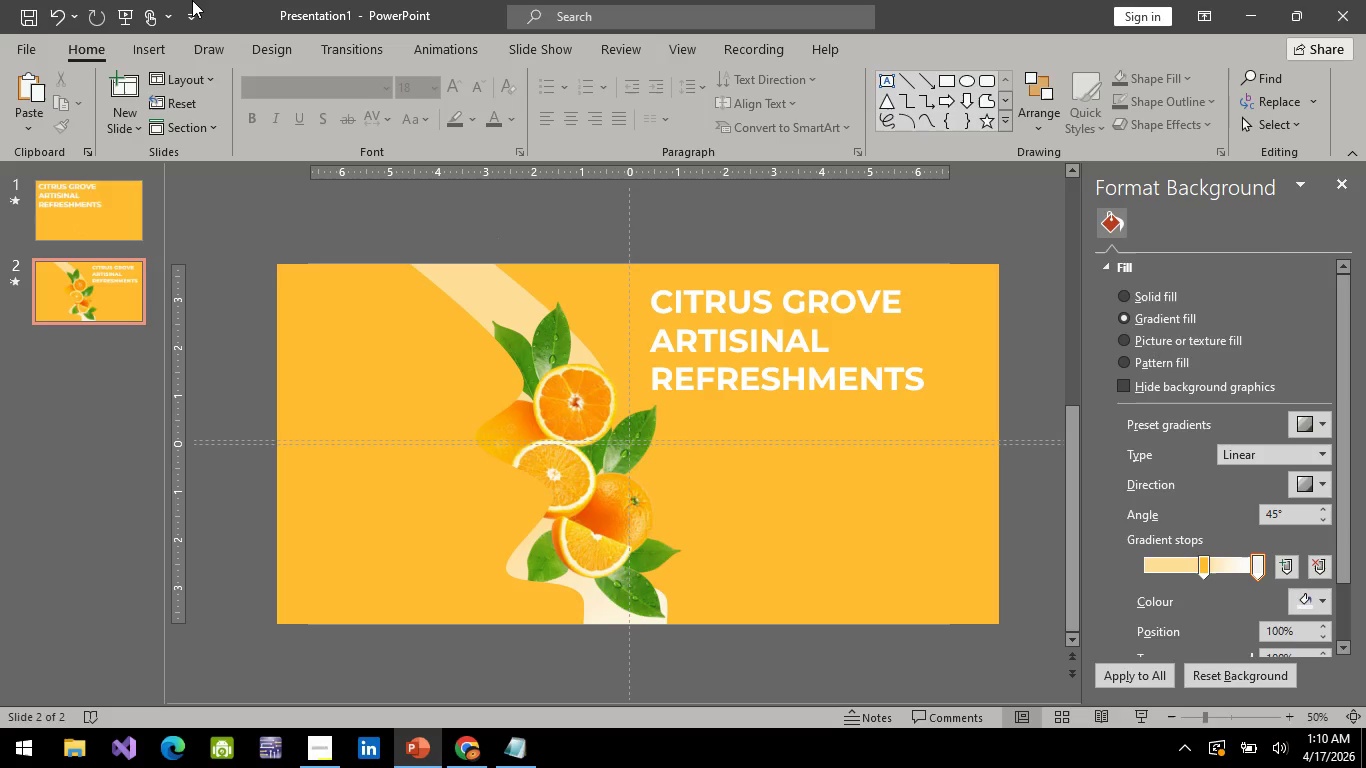 
wait(13.36)
 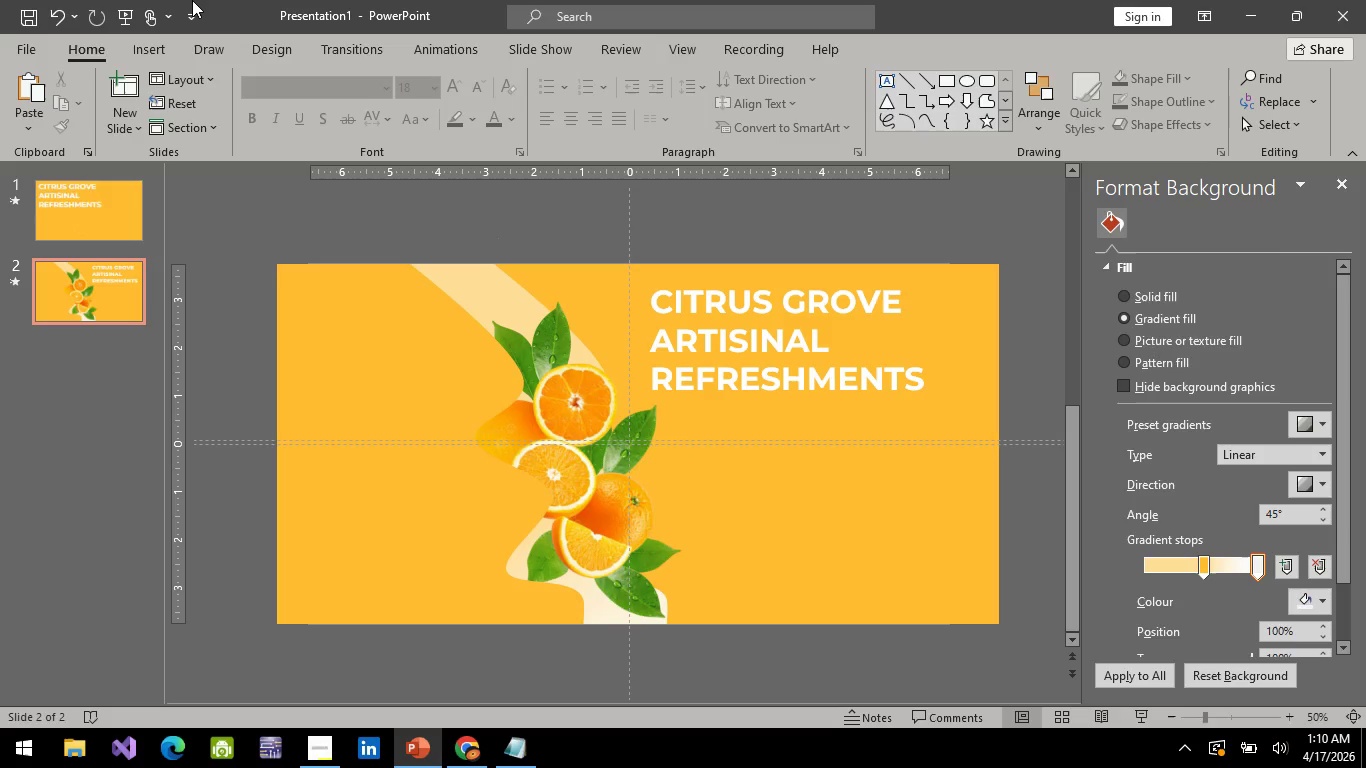 
left_click([827, 336])
 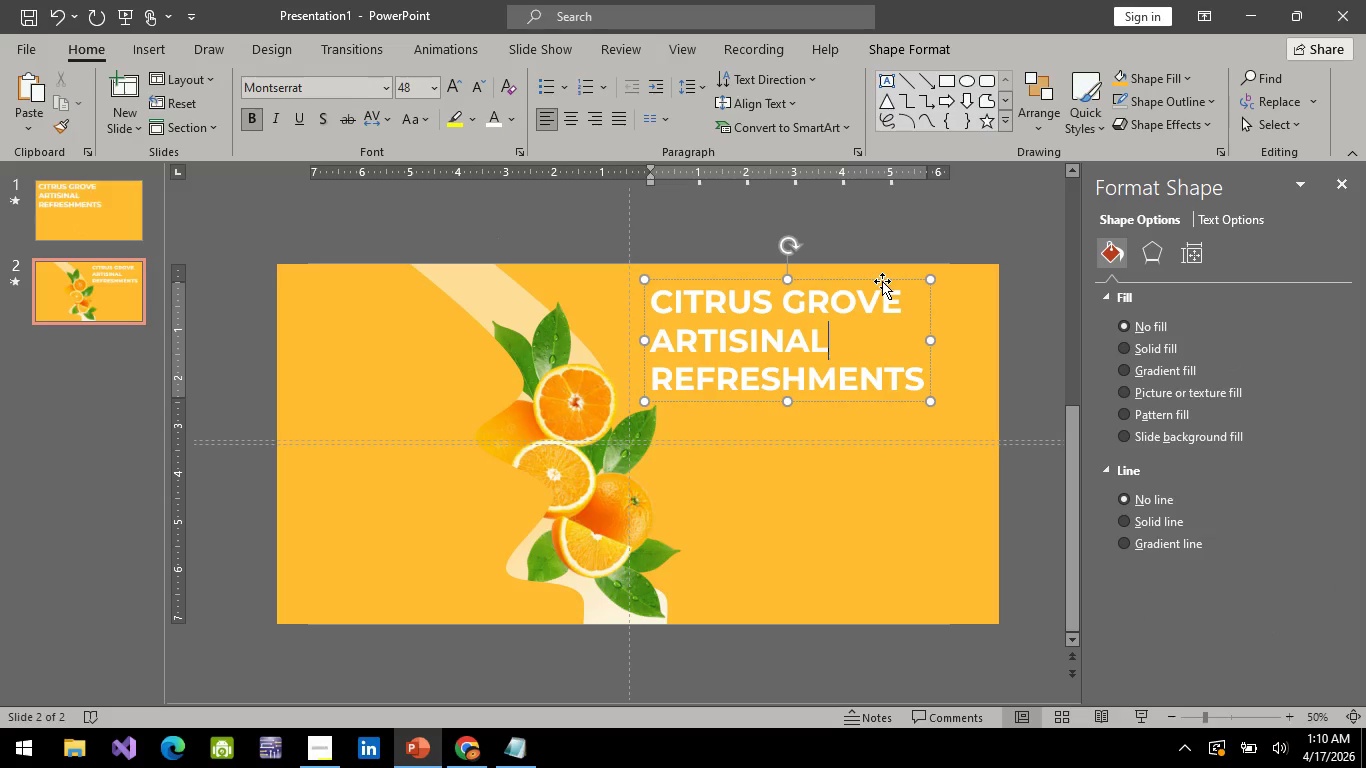 
left_click_drag(start_coordinate=[882, 281], to_coordinate=[921, 291])
 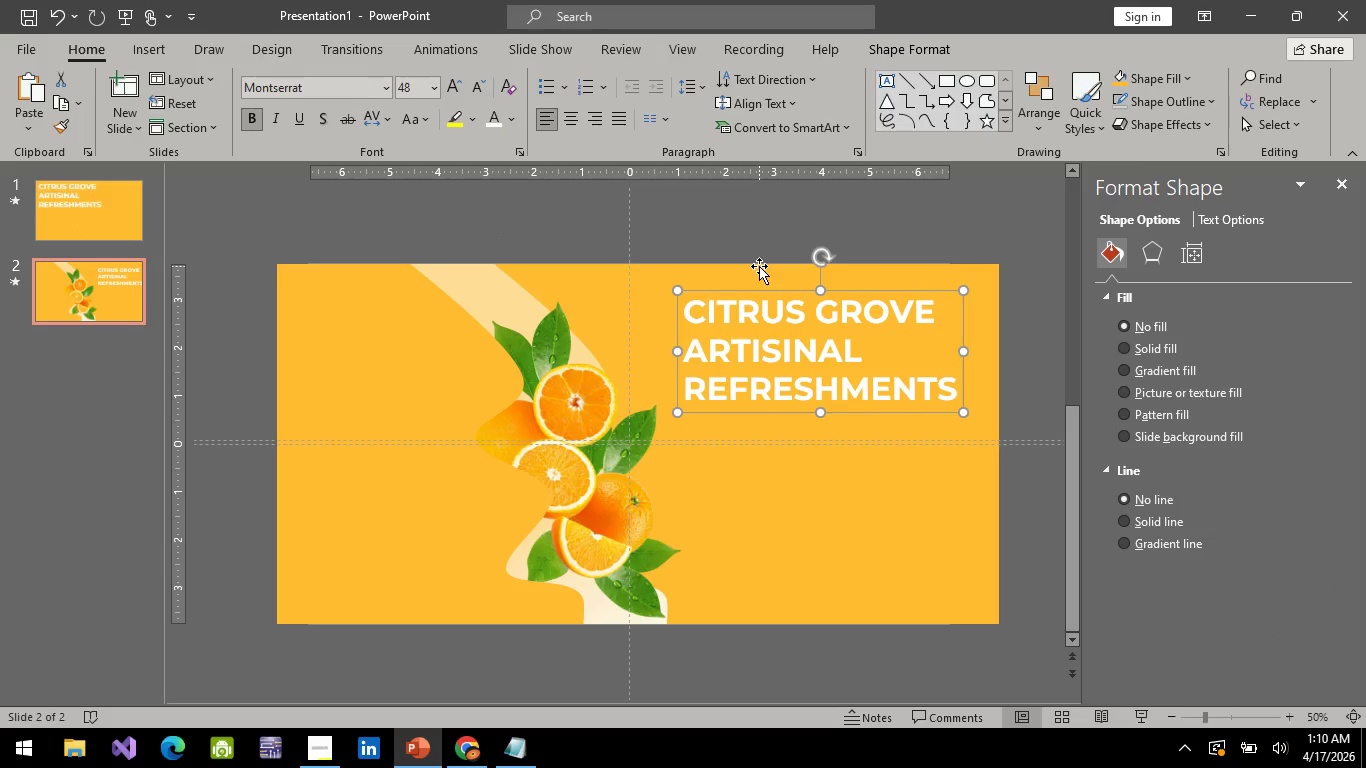 
mouse_move([163, 229])
 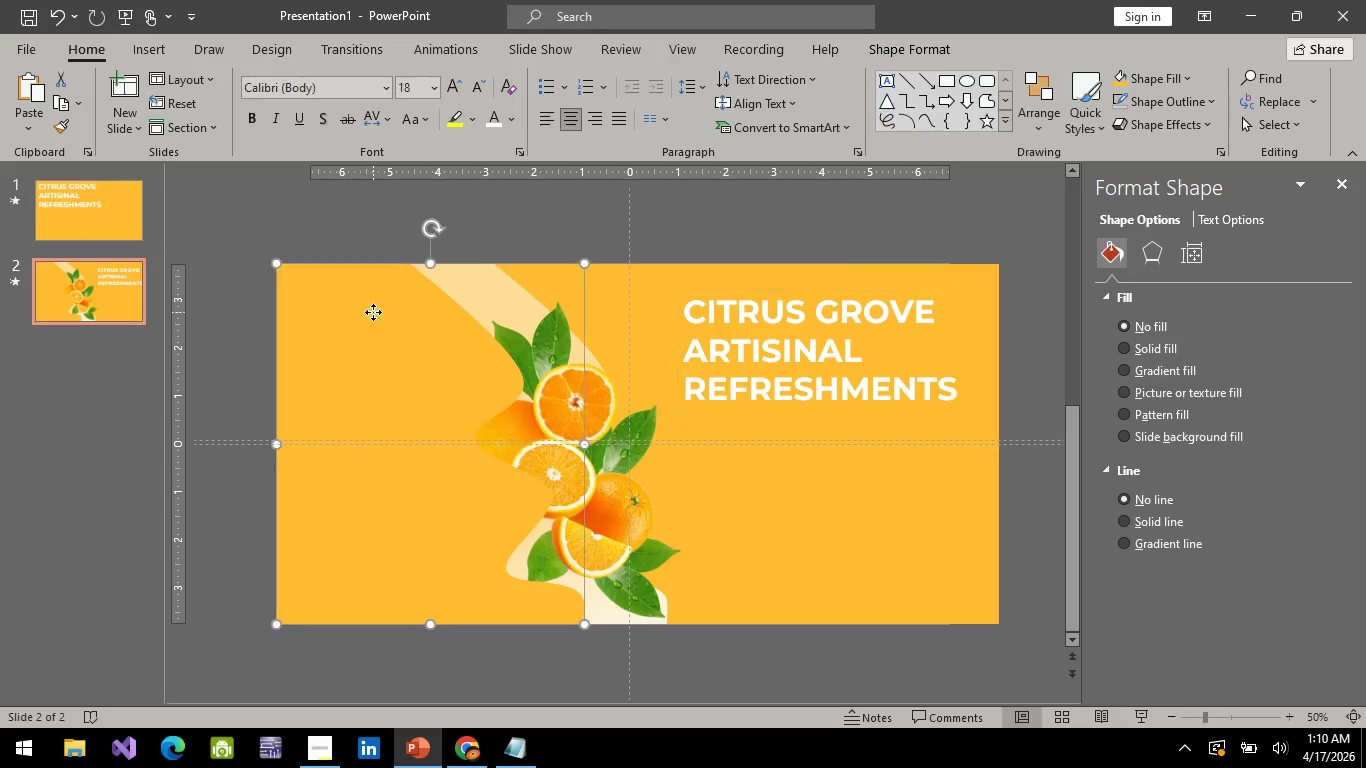 
left_click([373, 312])
 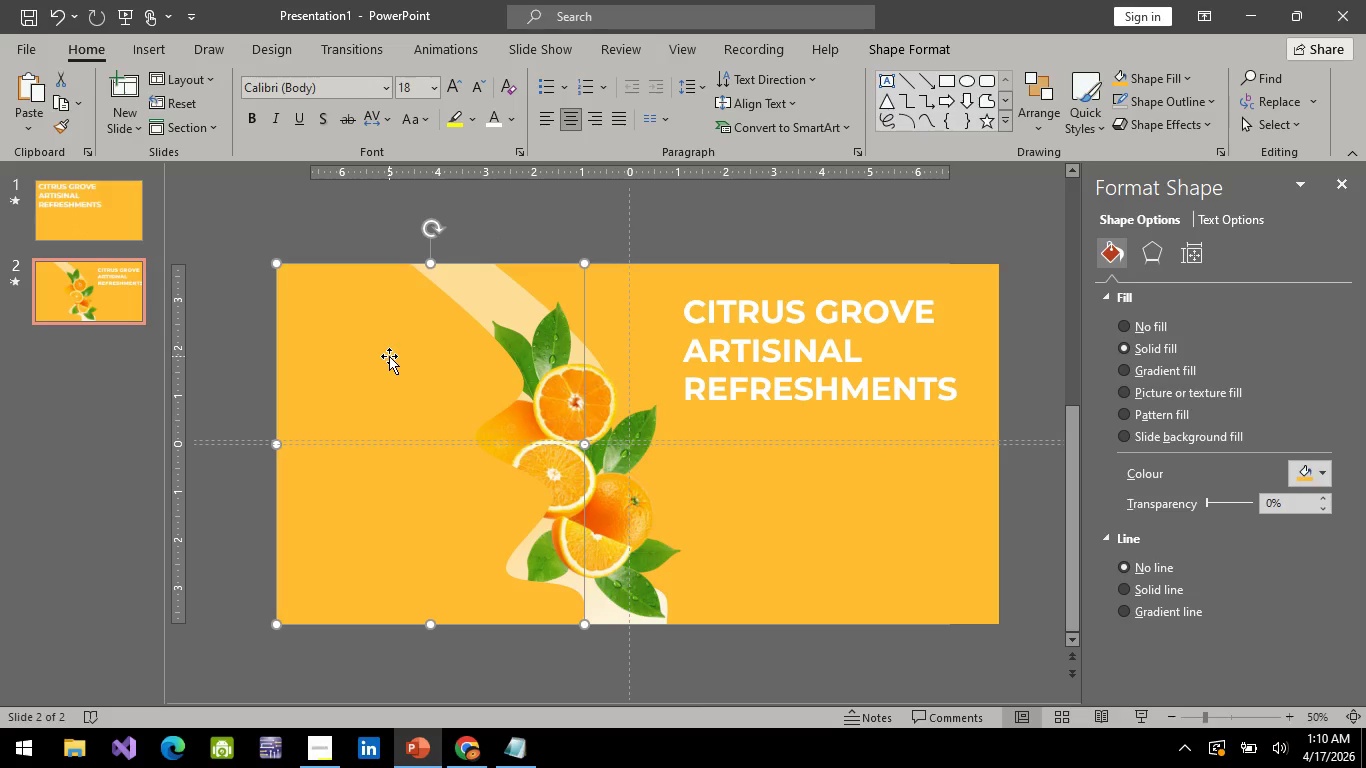 
wait(20.2)
 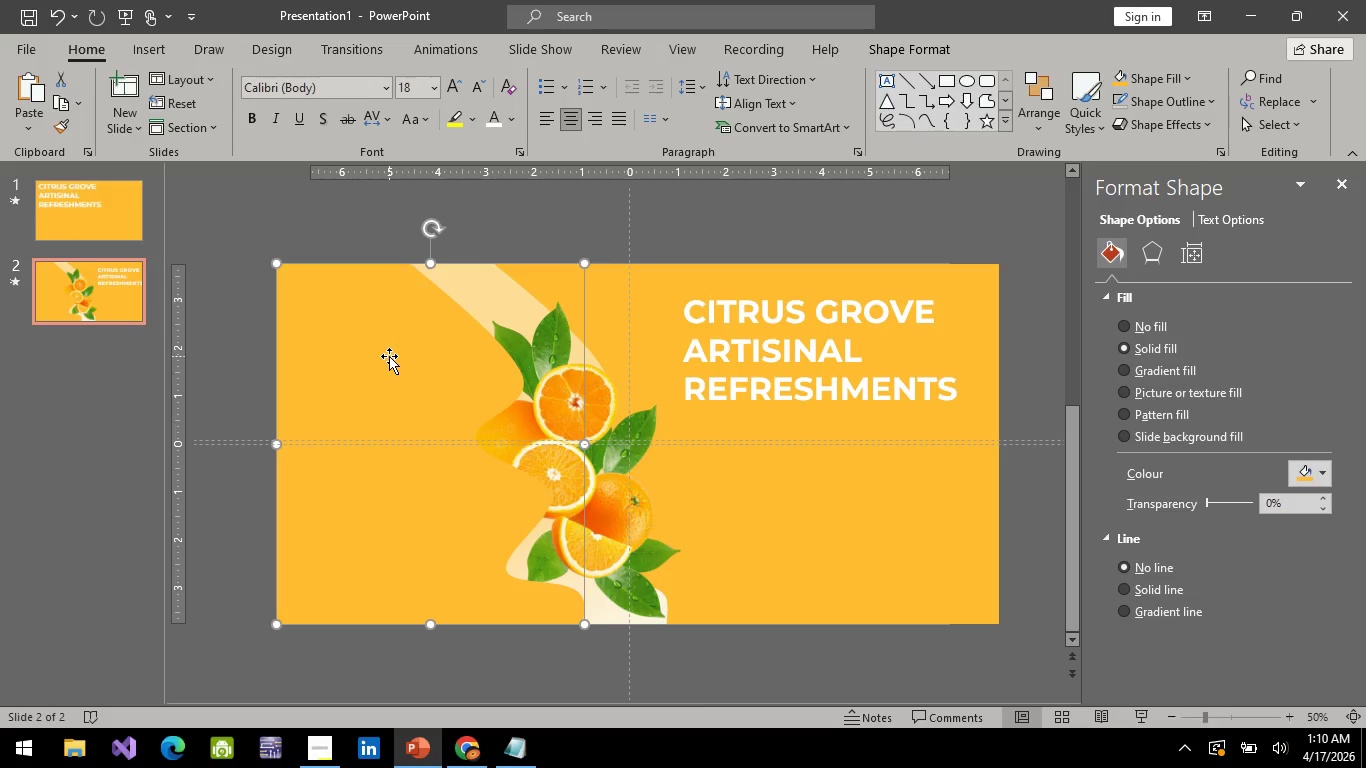 
left_click([475, 750])
 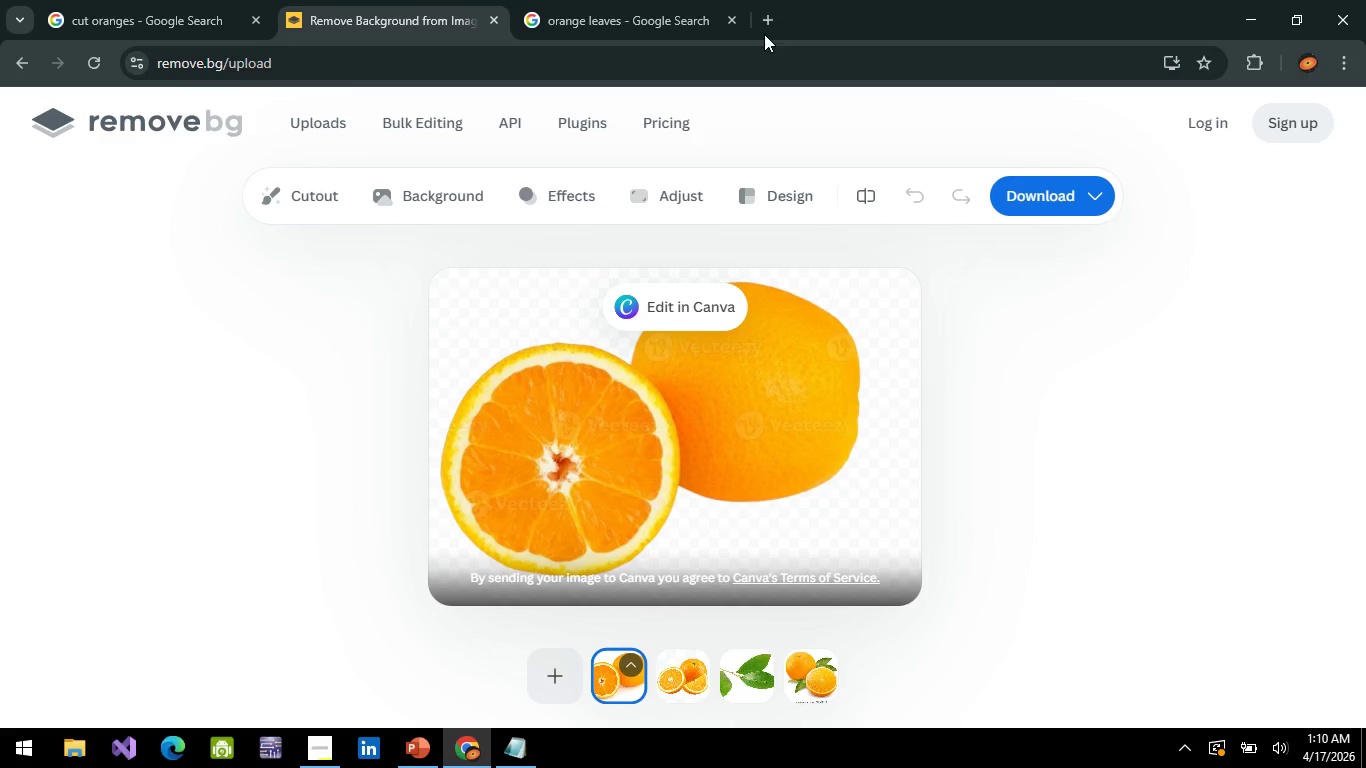 
double_click([765, 14])
 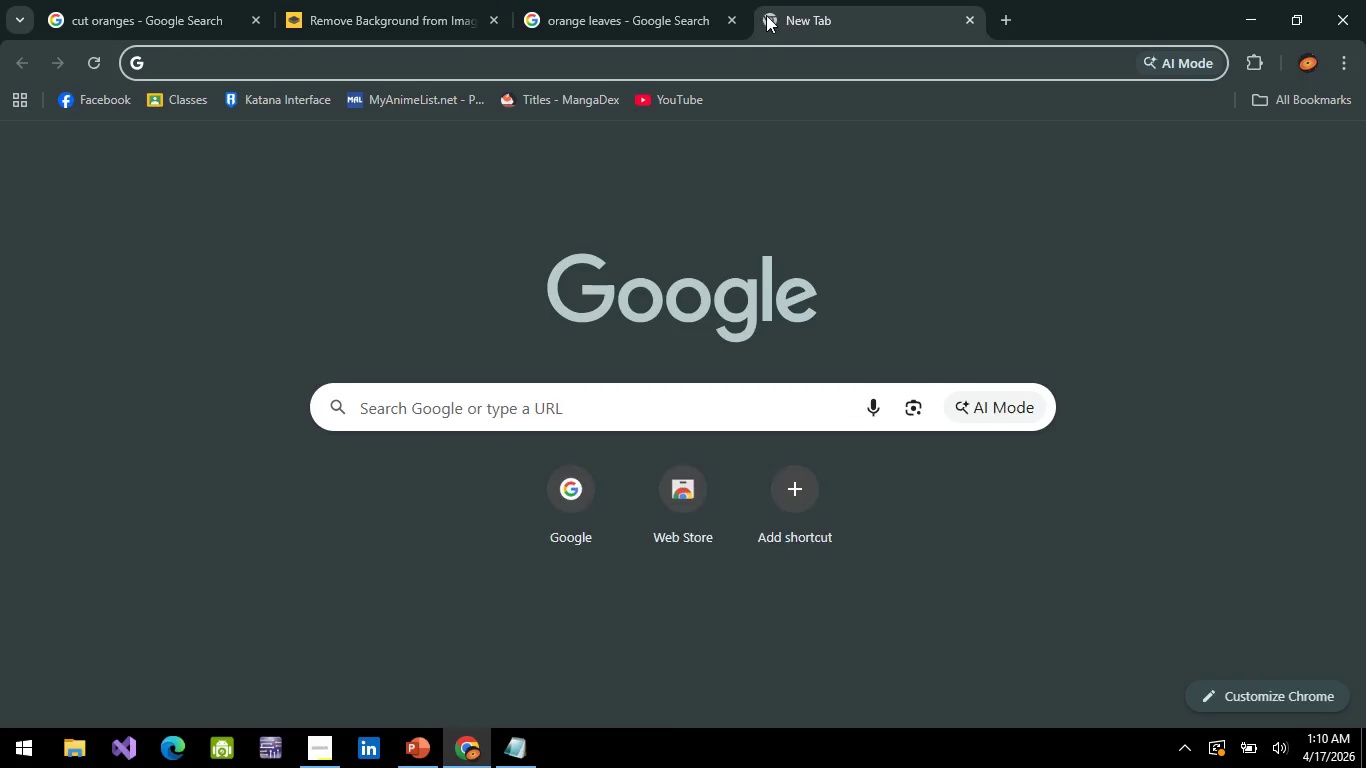 
type(PASTEL PINK )
 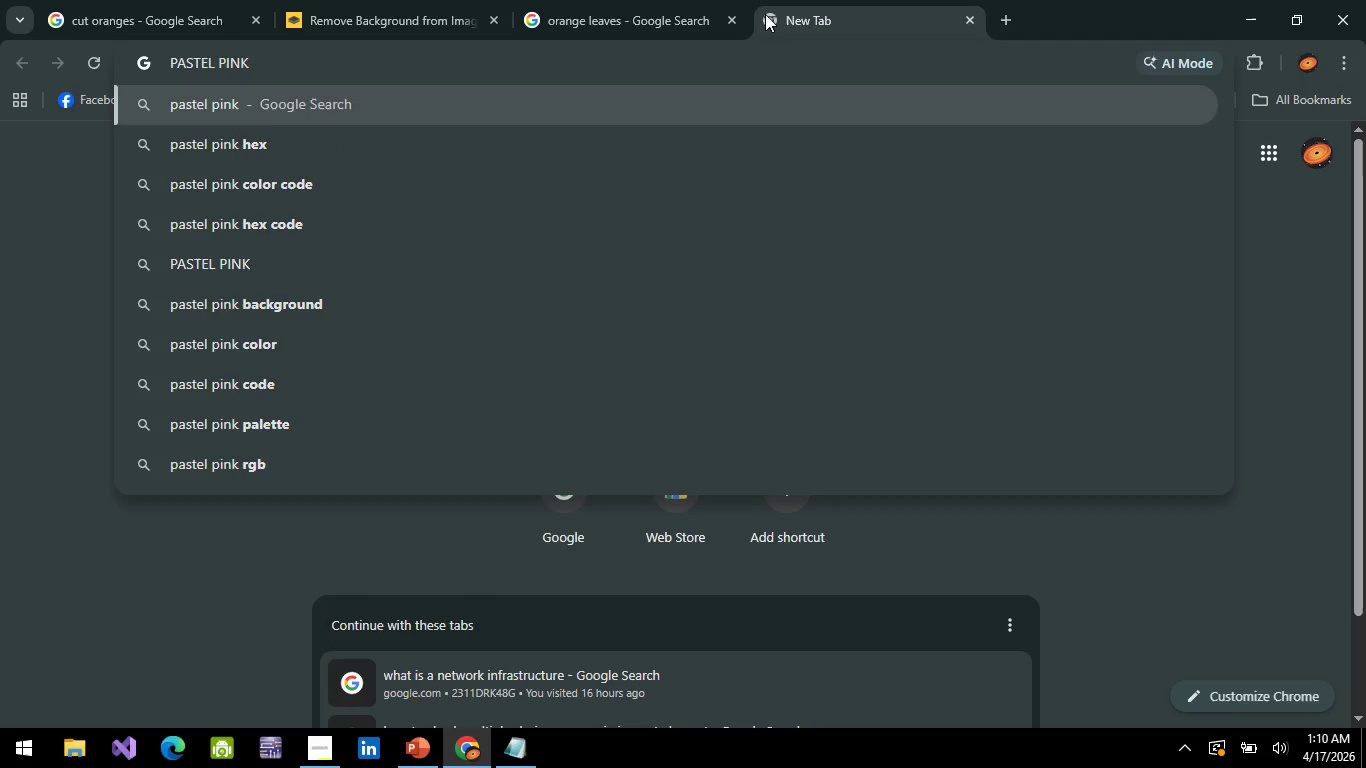 
key(ArrowDown)
 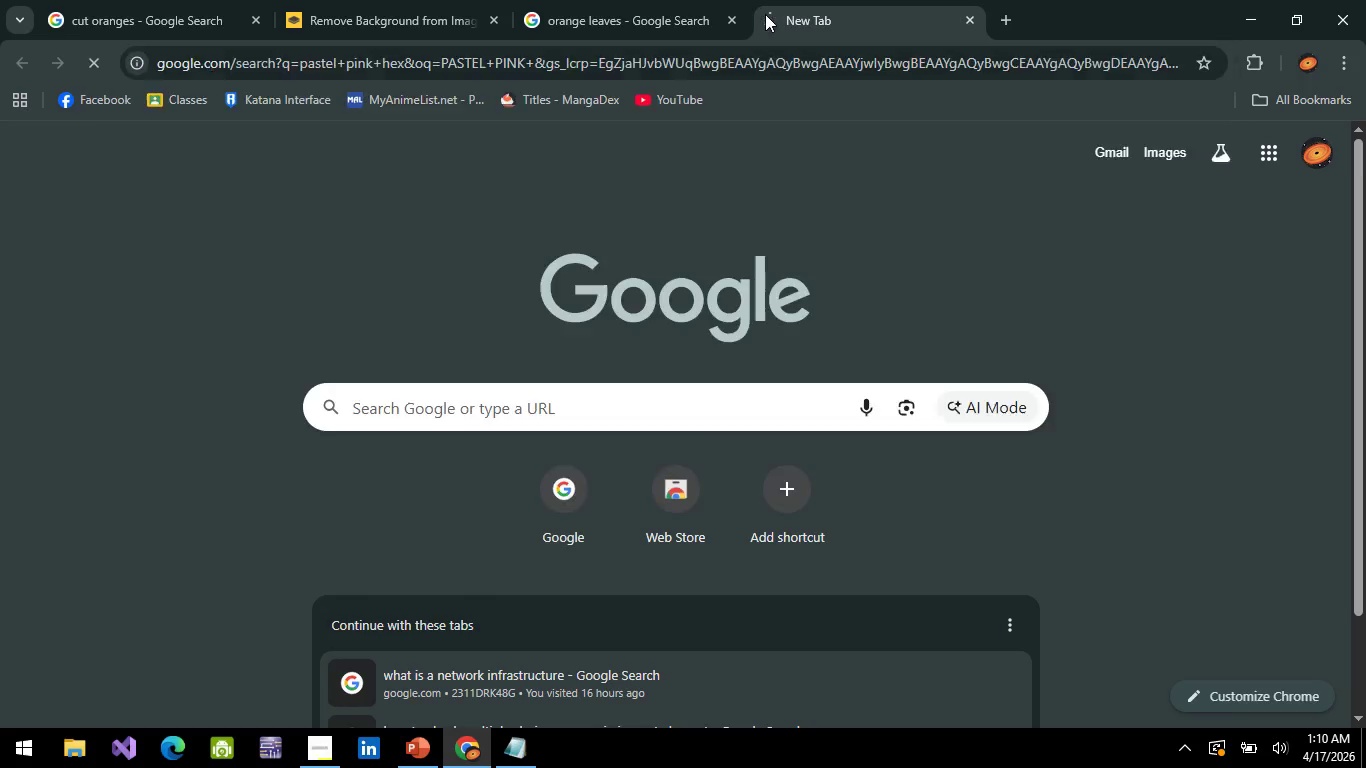 
key(Enter)
 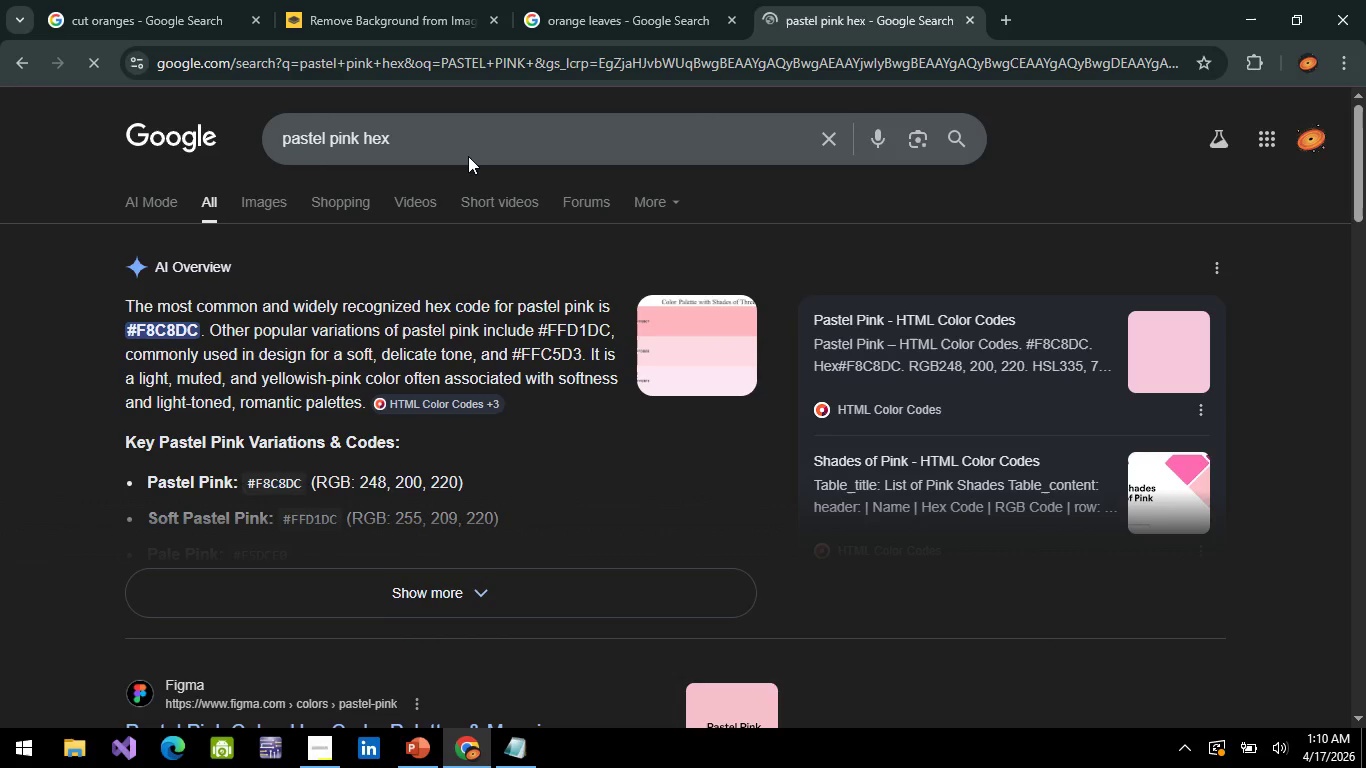 
left_click([471, 133])
 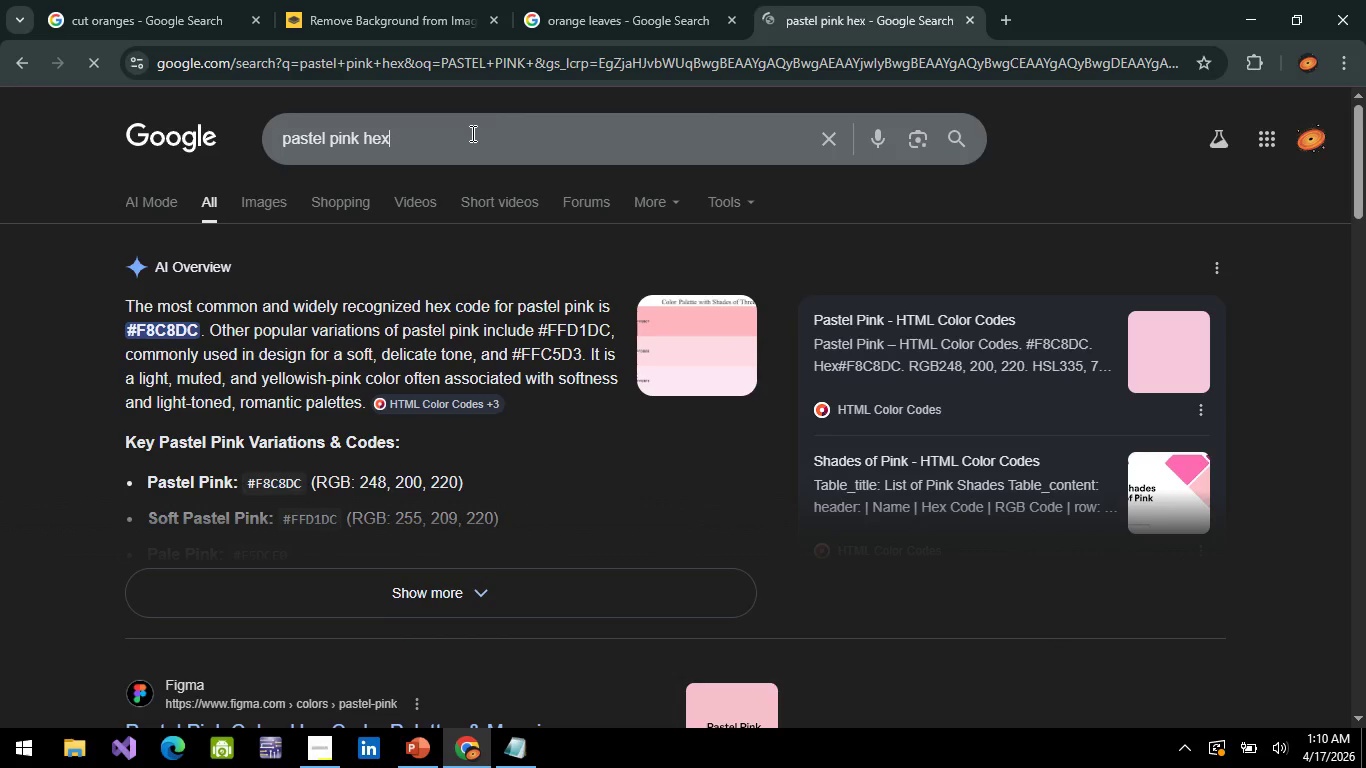 
key(Control+A)
 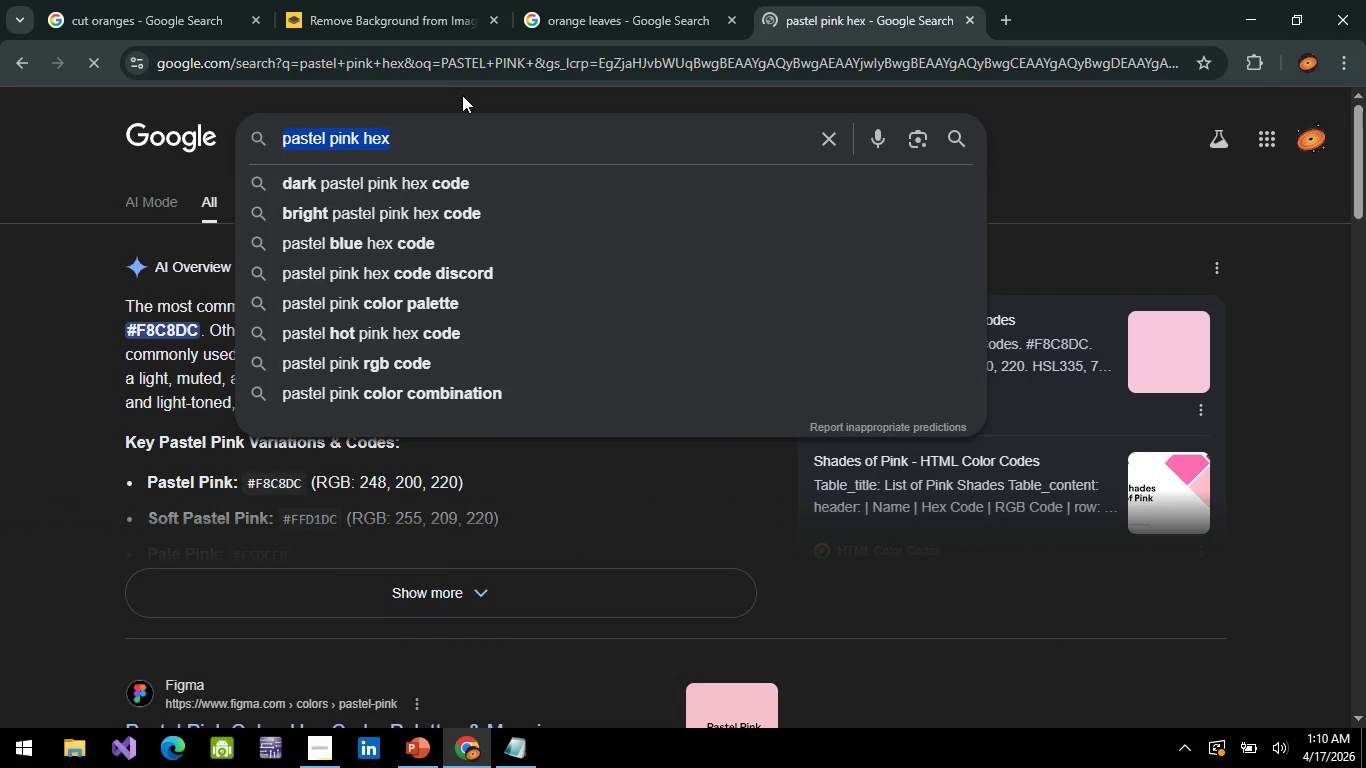 
type(PASTEL ORANG)
 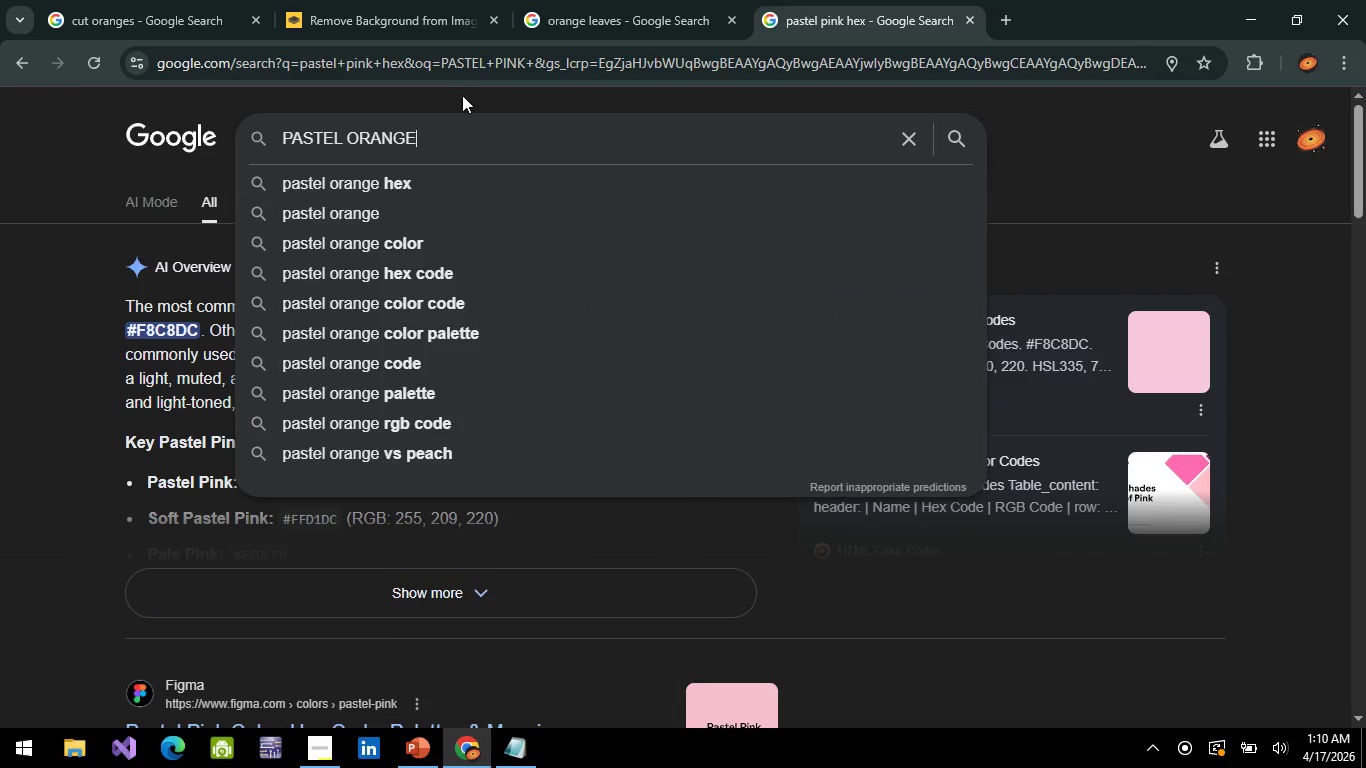 
key(Enter)
 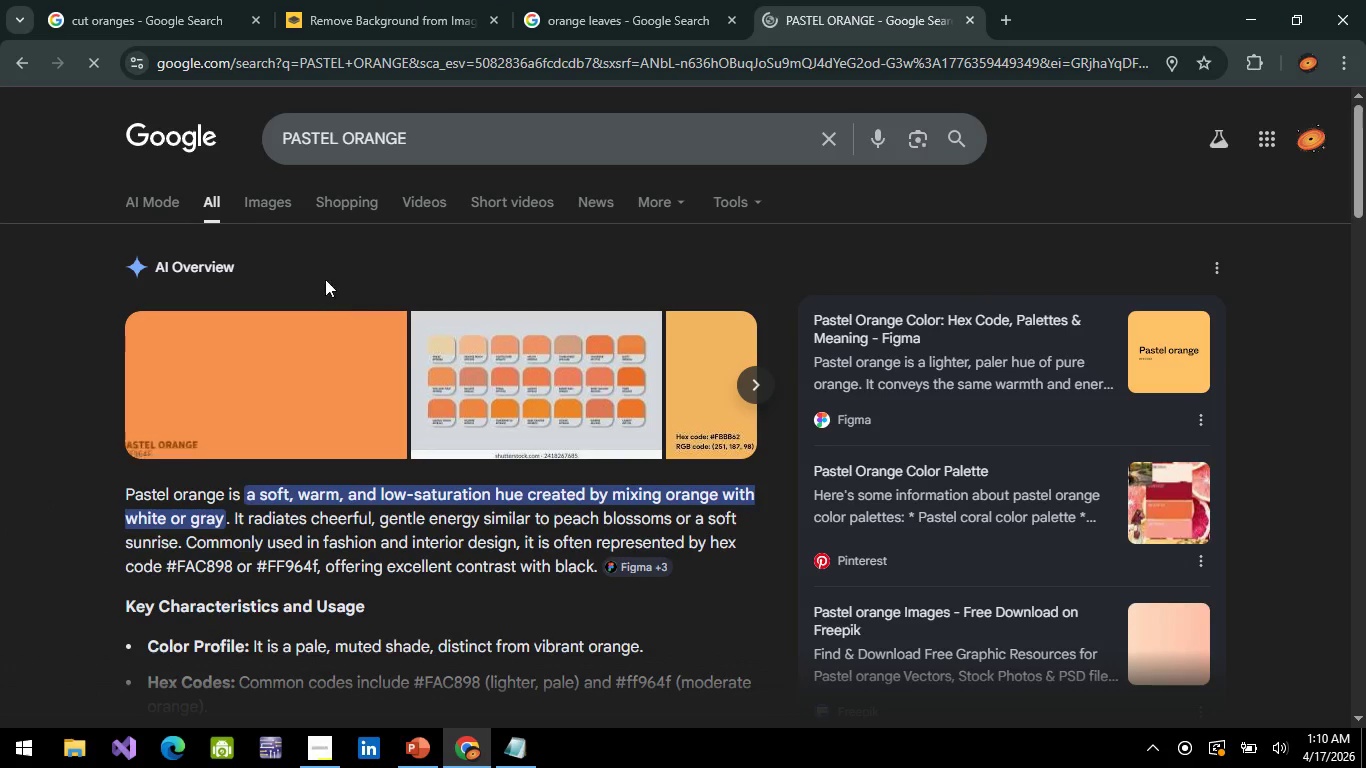 
wait(6.23)
 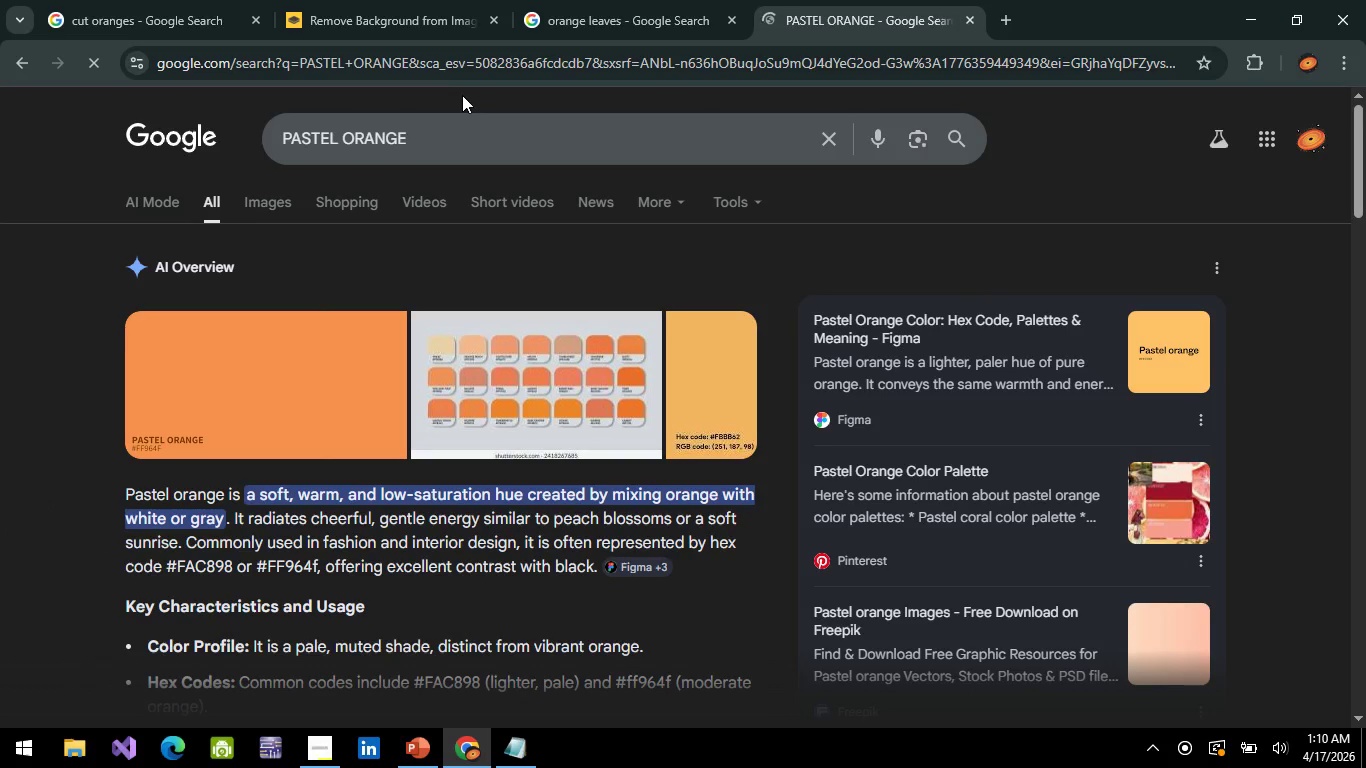 
left_click([269, 208])
 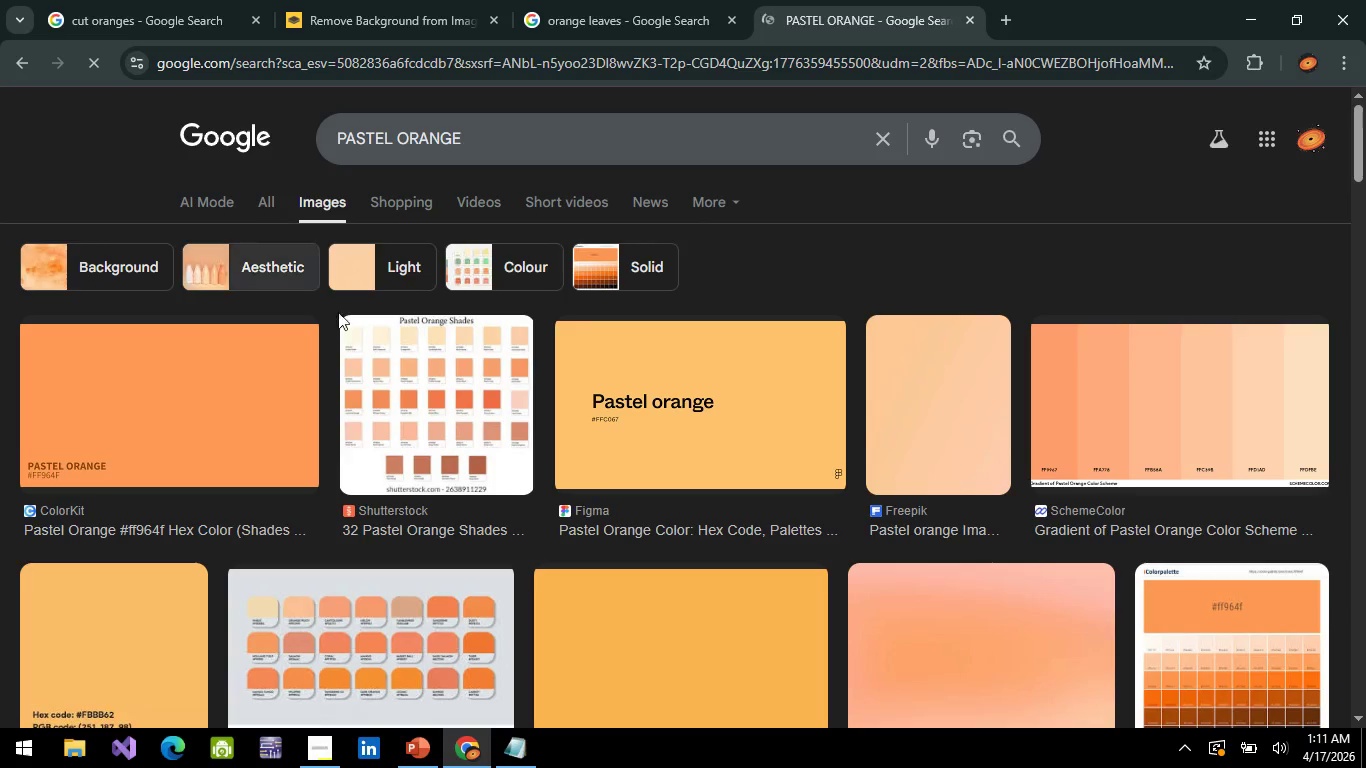 
left_click([422, 368])
 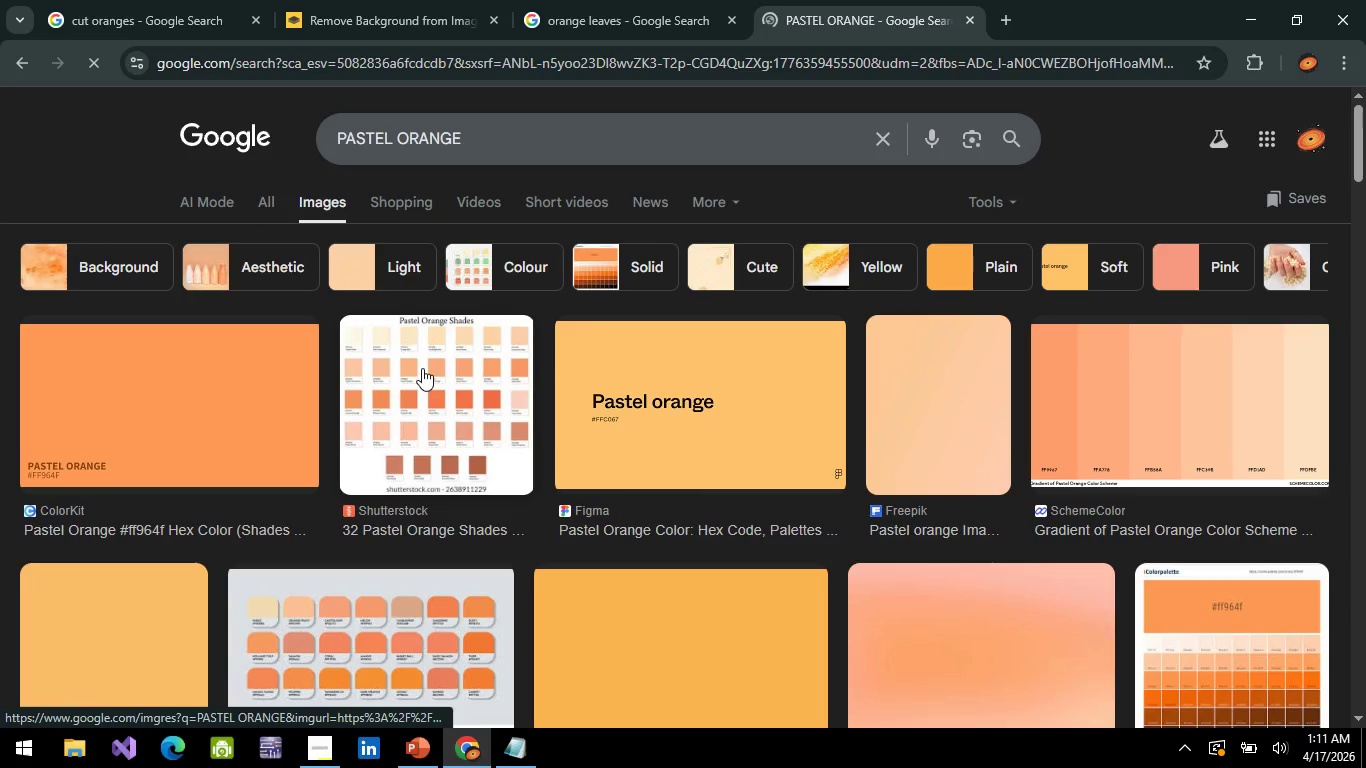 
mouse_move([1152, 410])
 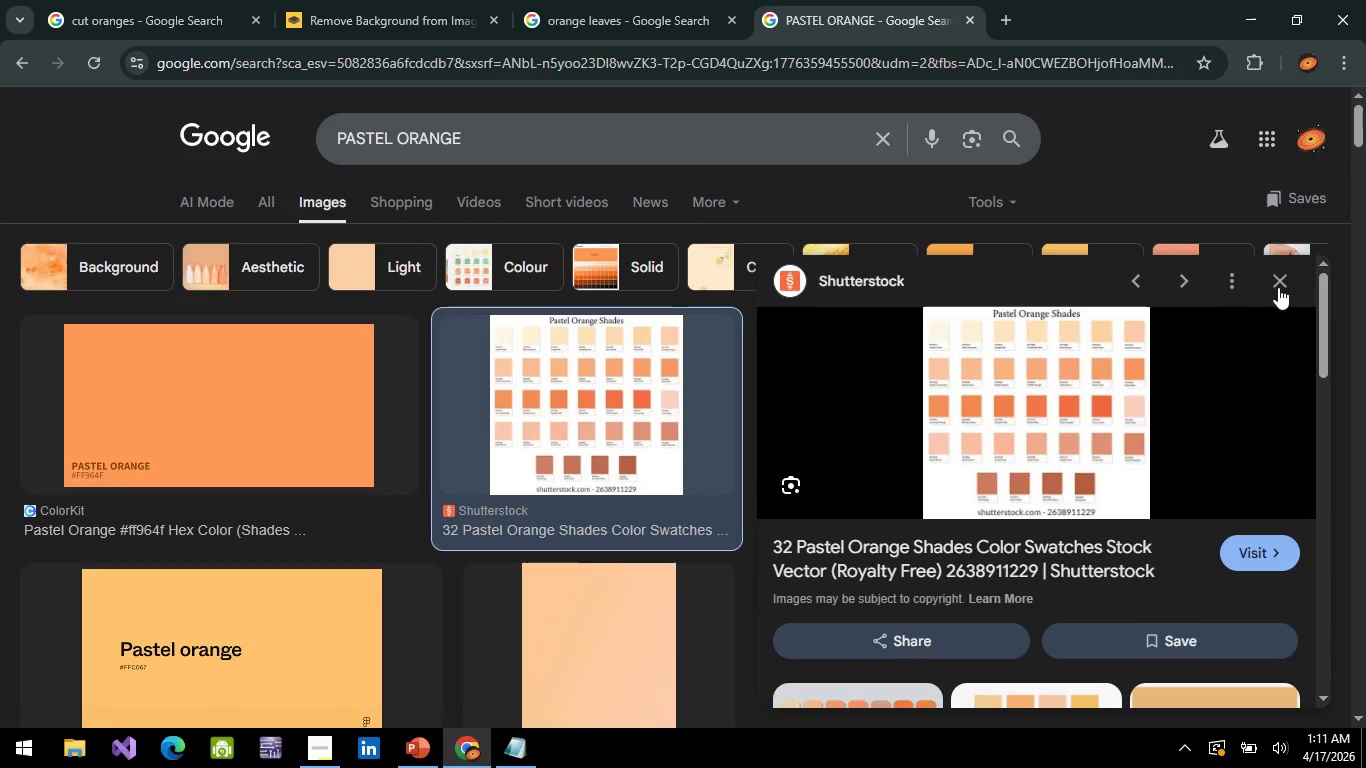 
left_click([1278, 286])
 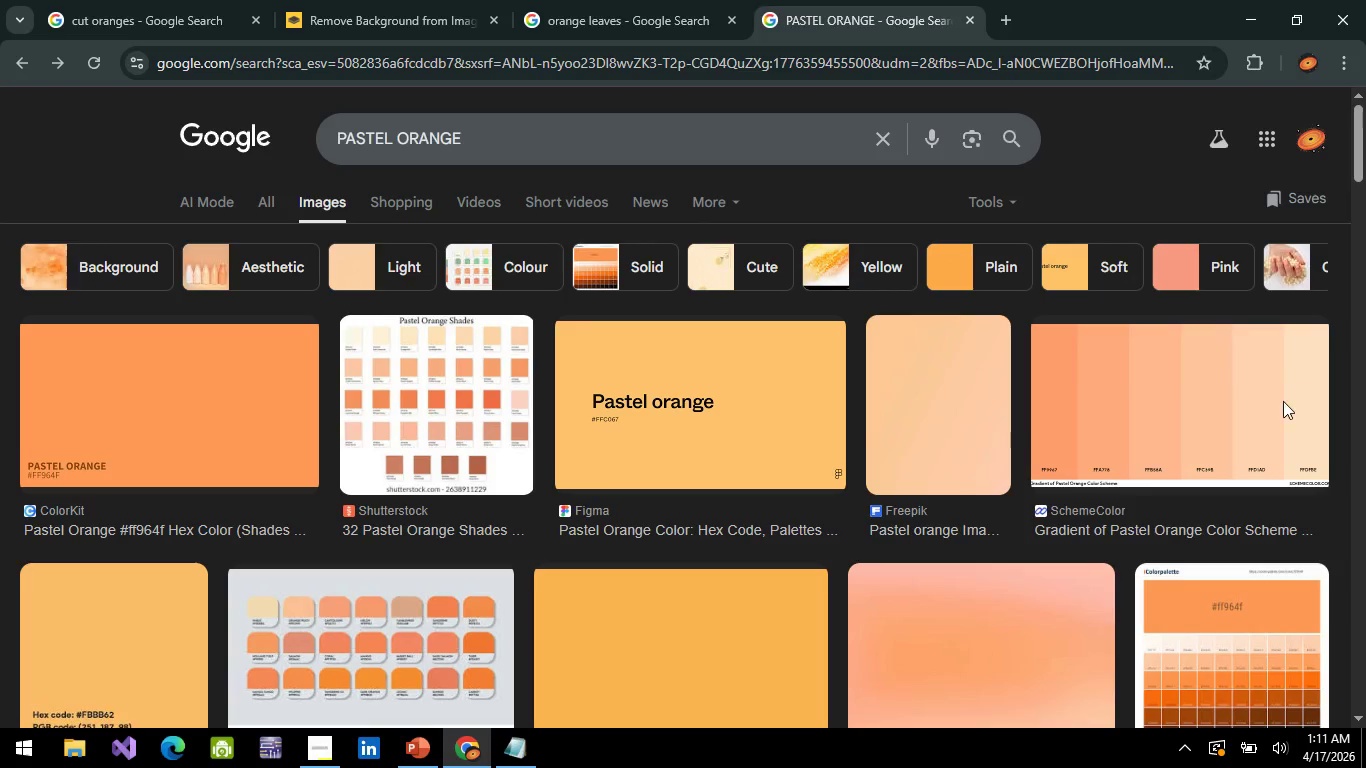 
left_click([1282, 403])
 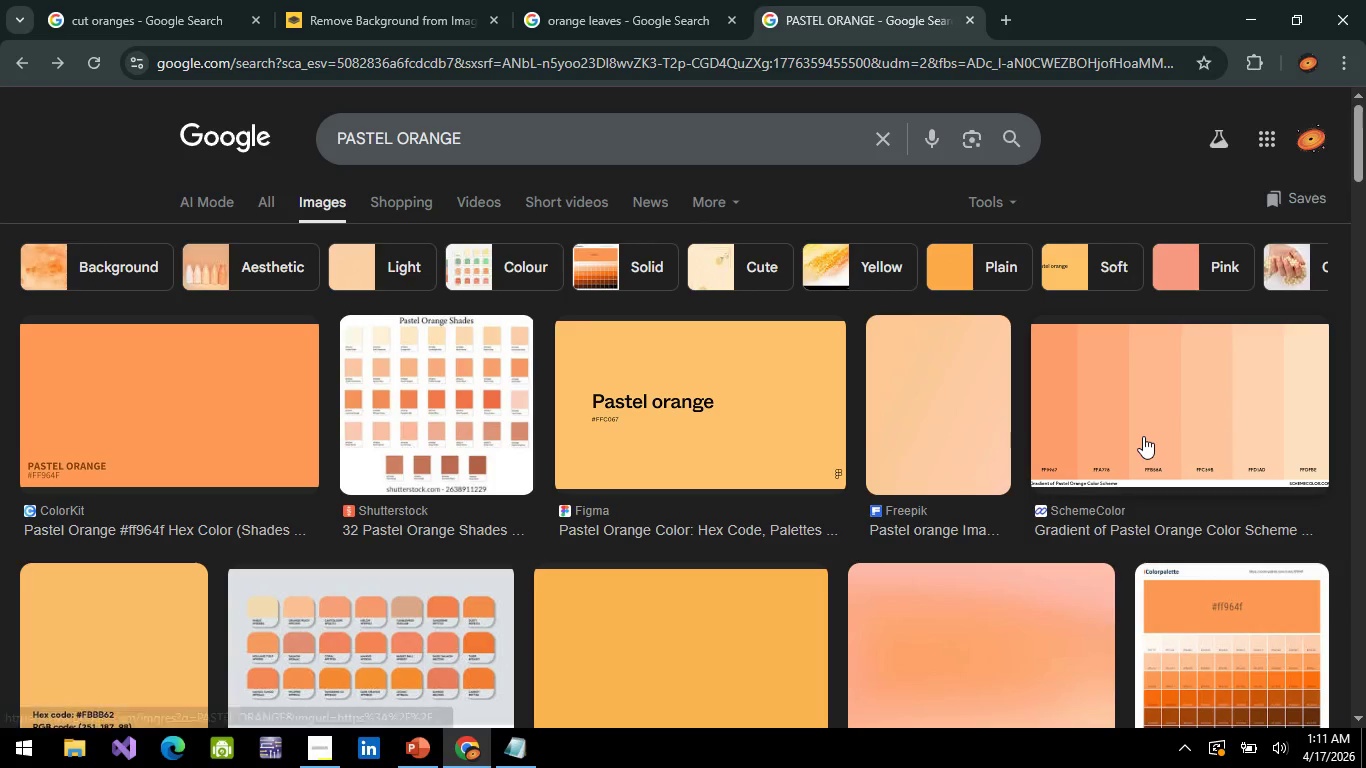 
left_click([1143, 436])
 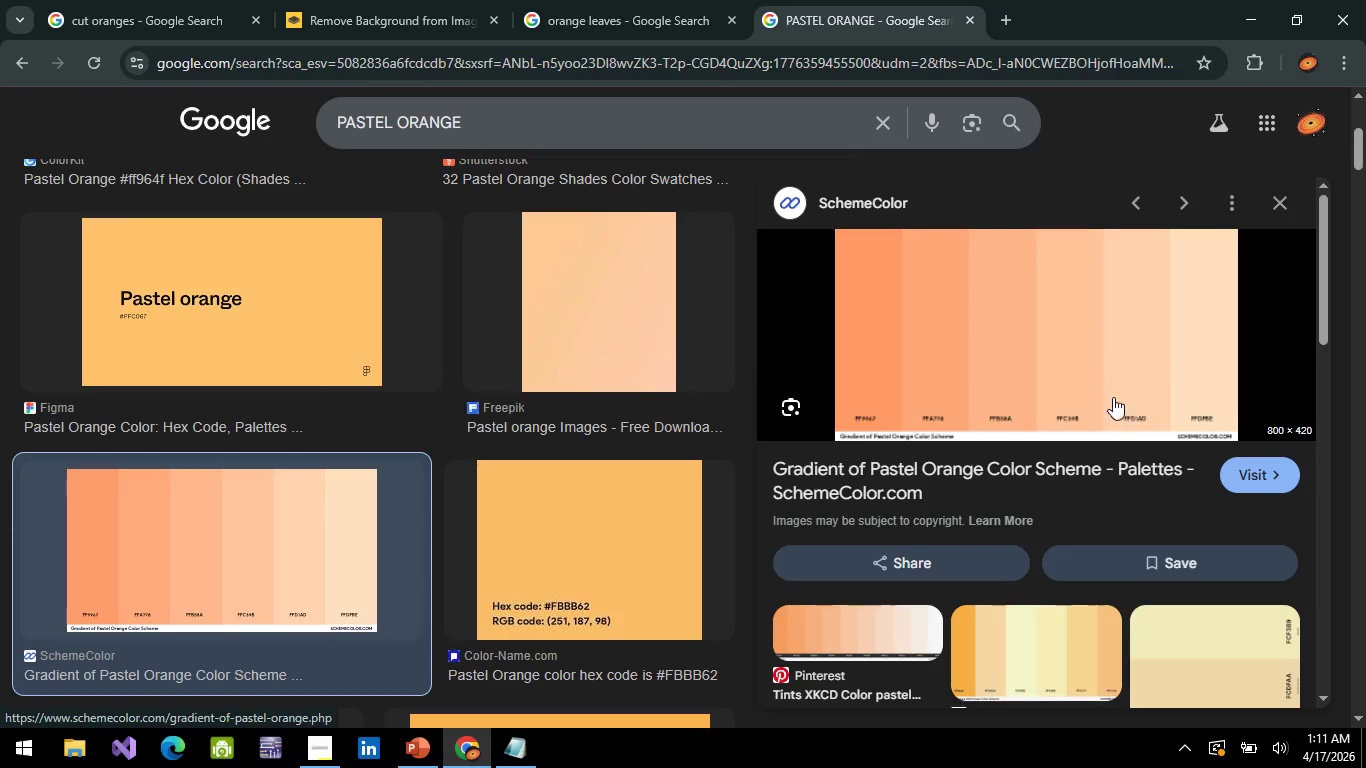 
left_click([1203, 403])
 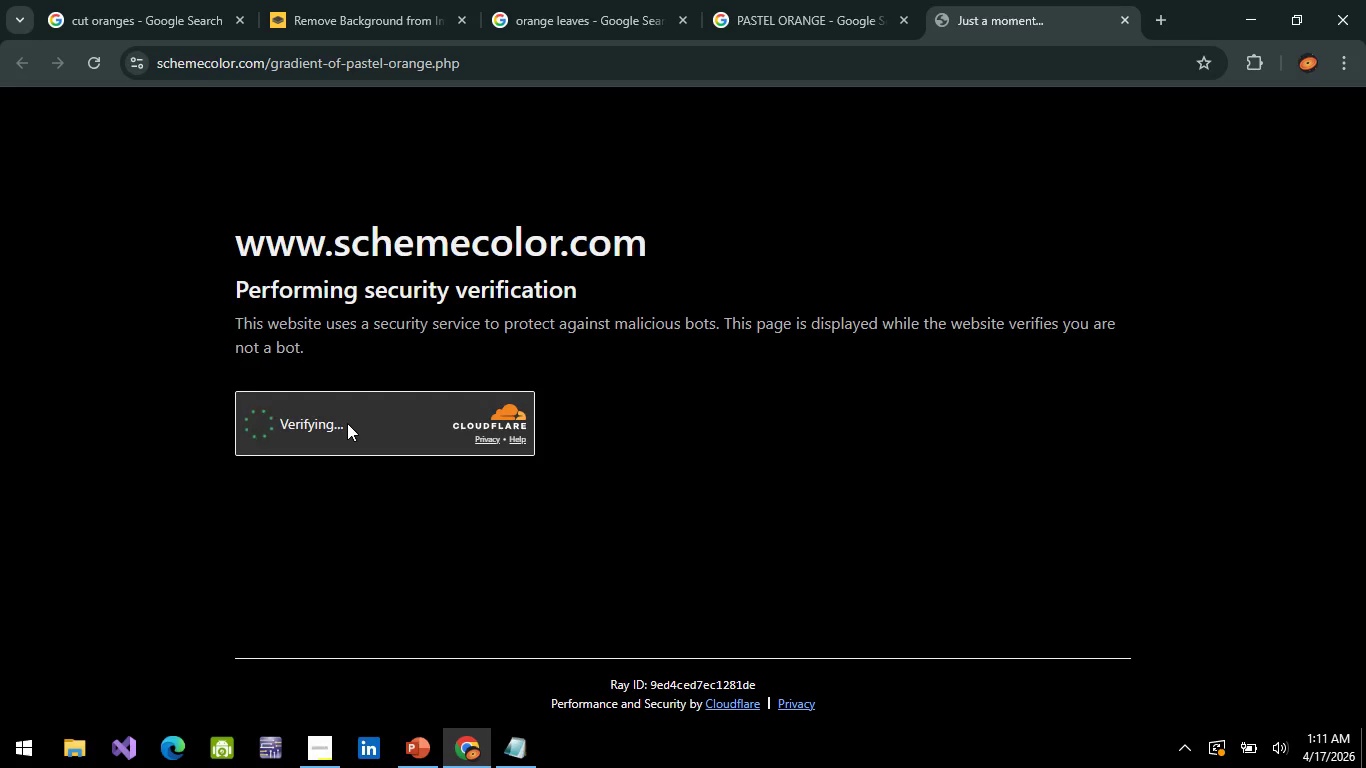 
left_click([131, 0])
 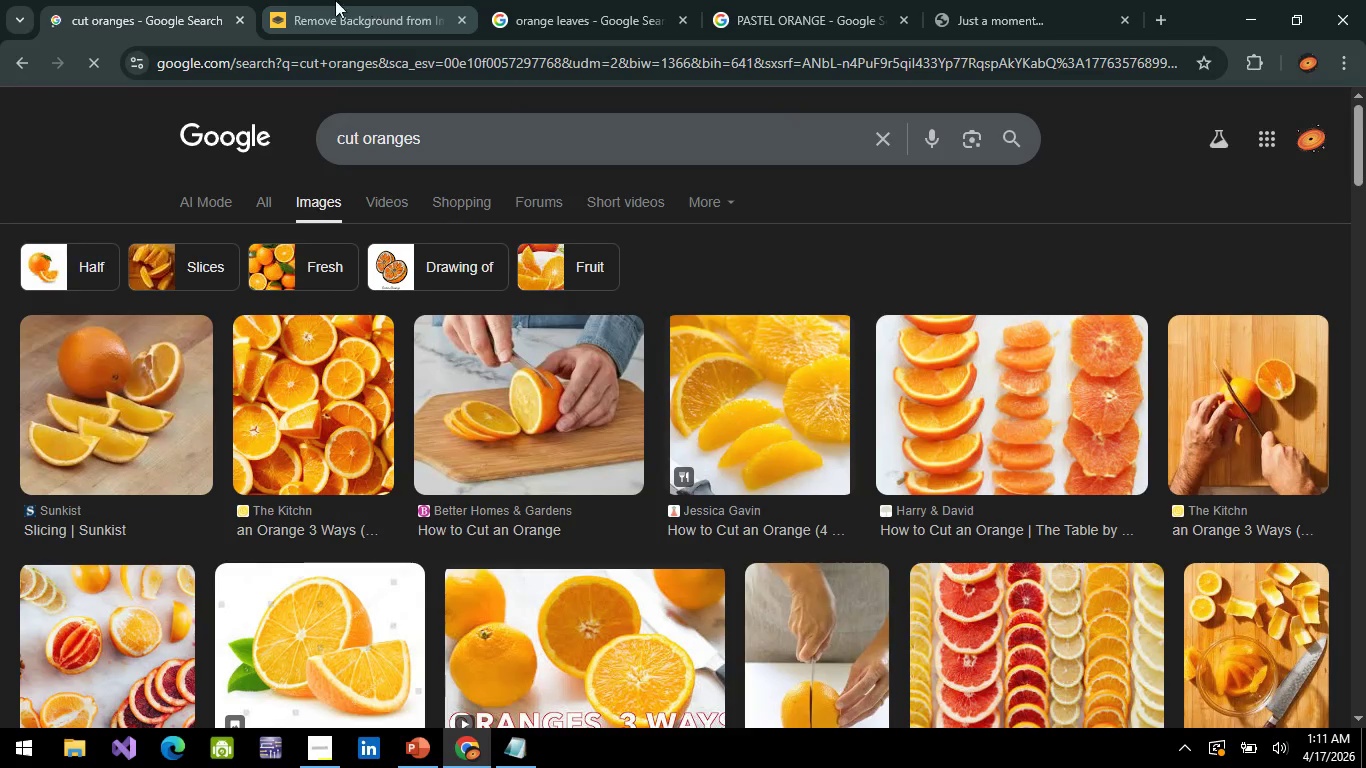 
left_click([308, 1])
 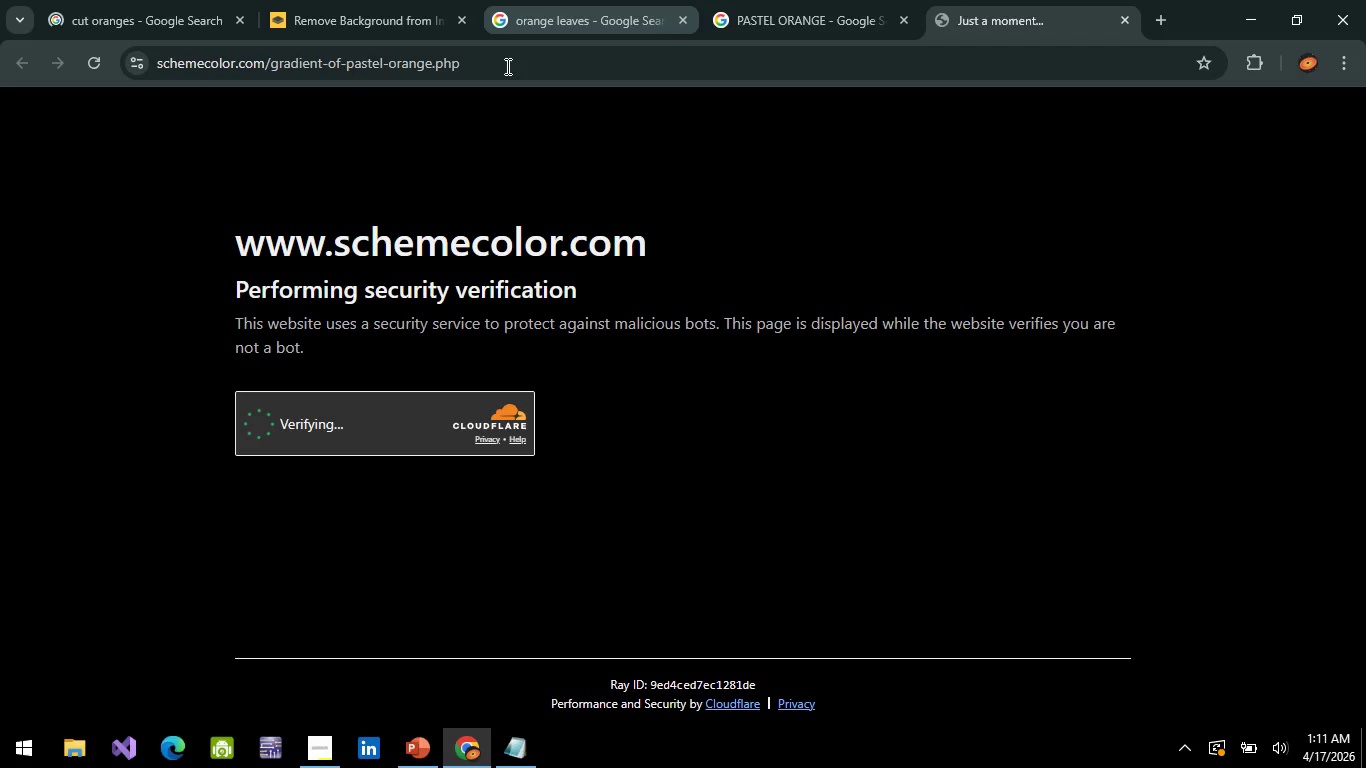 
left_click([803, 3])
 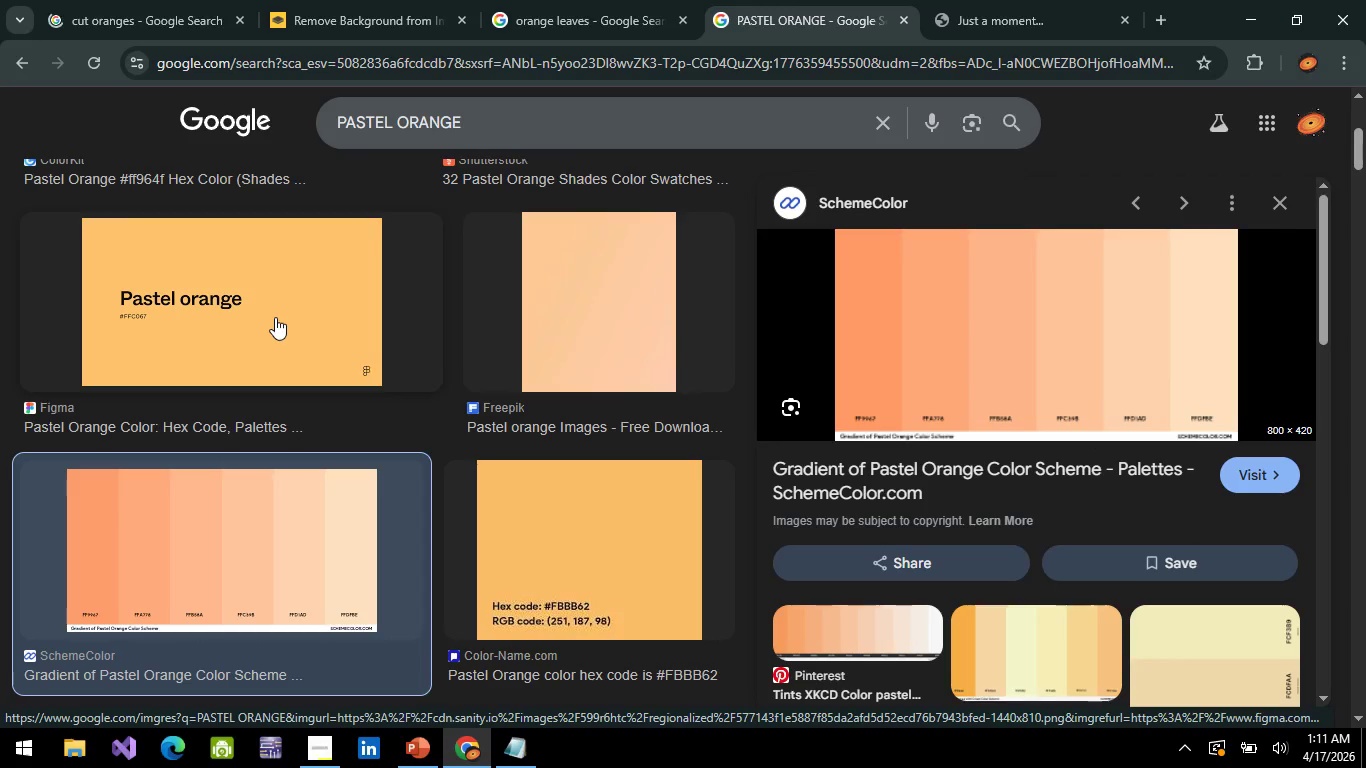 
wait(6.67)
 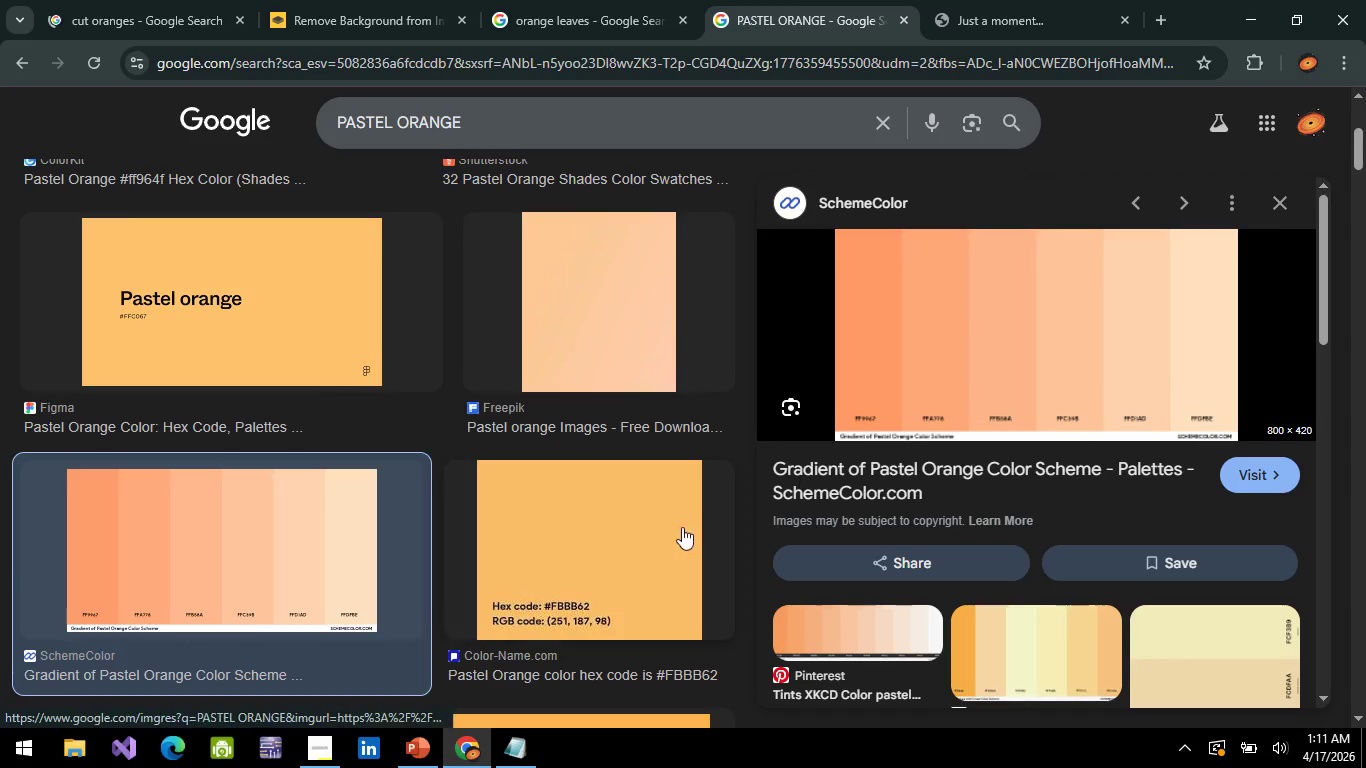 
left_click([149, 311])
 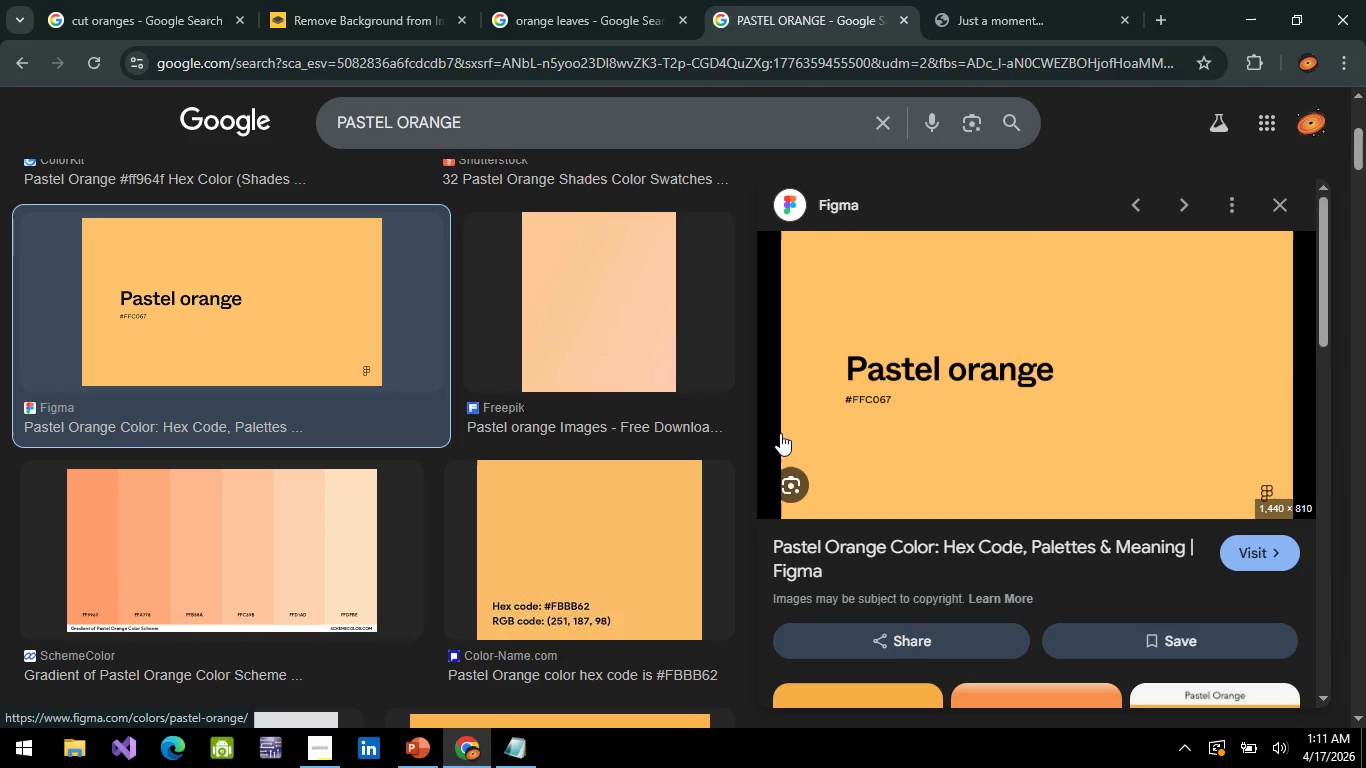 
key(Alt+AltLeft)
 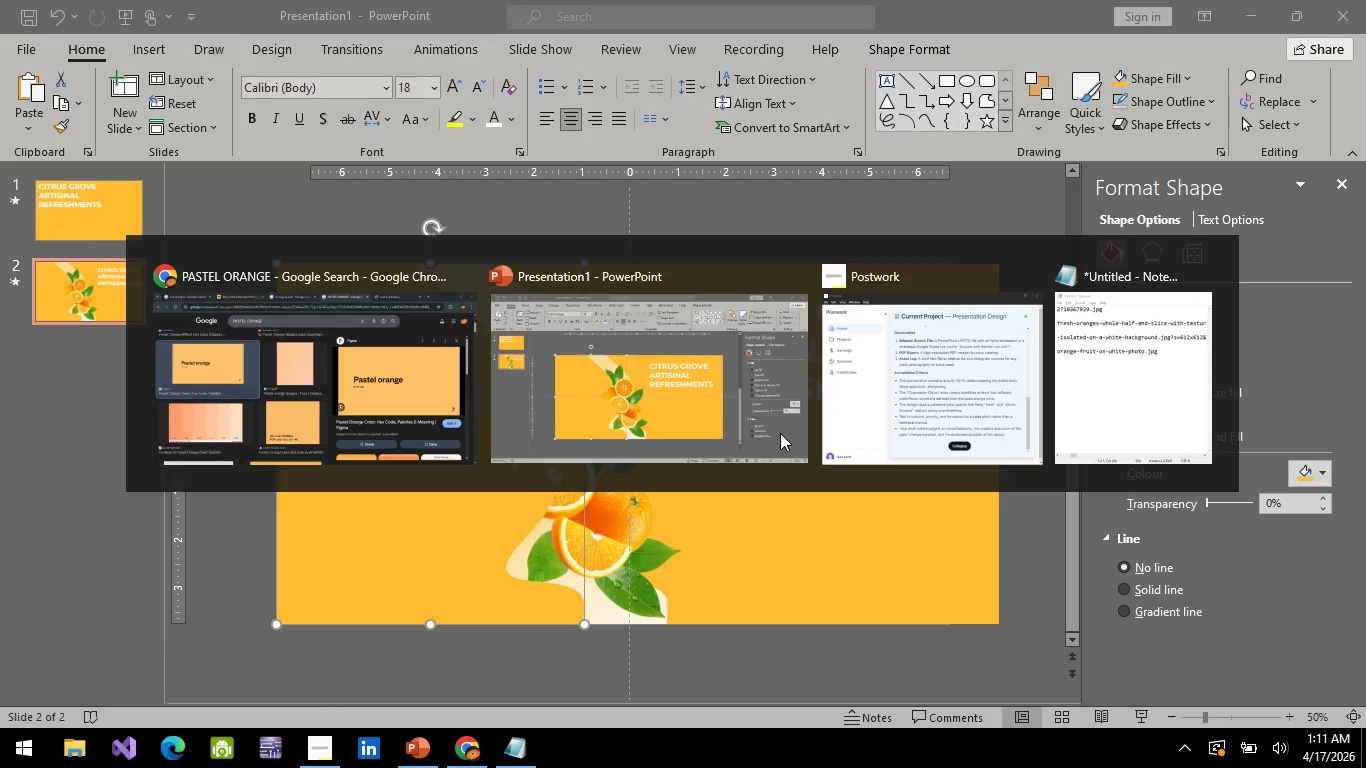 
key(Alt+Tab)
 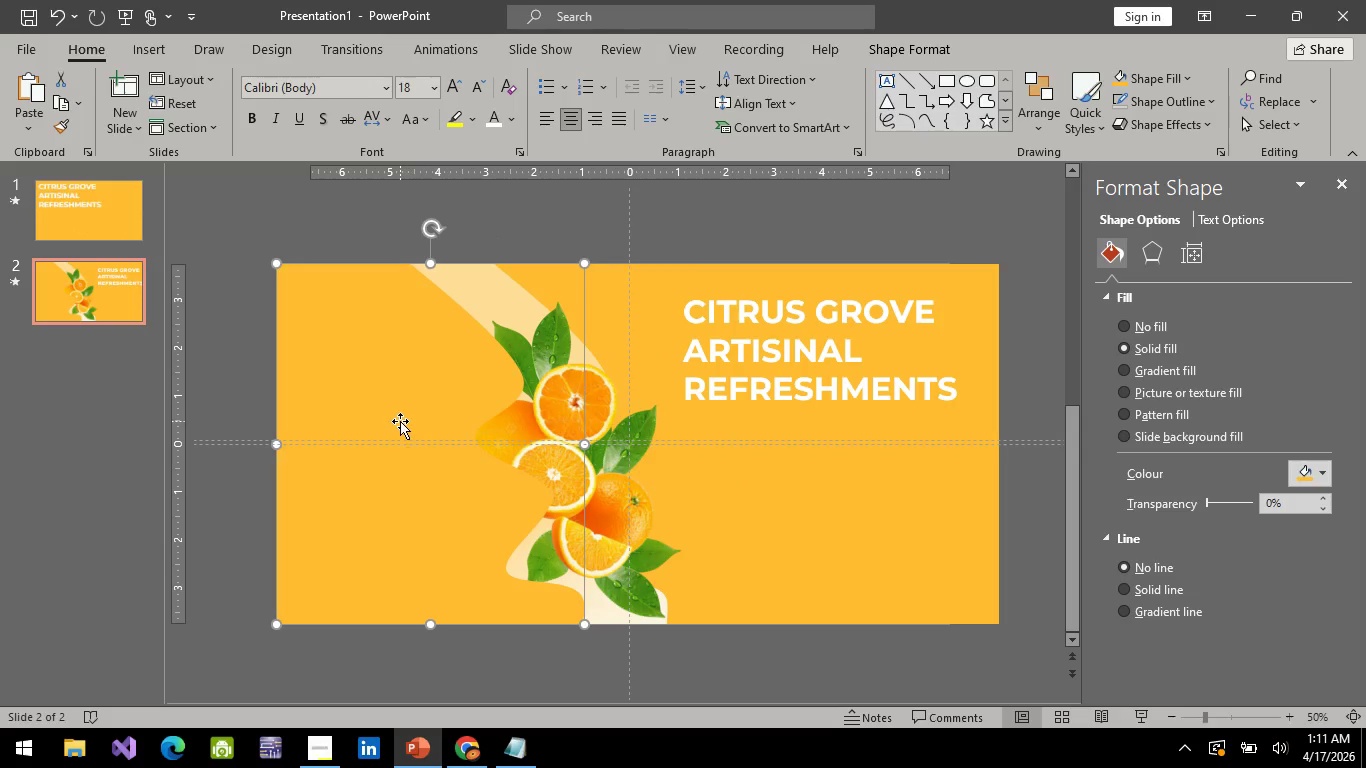 
left_click([396, 421])
 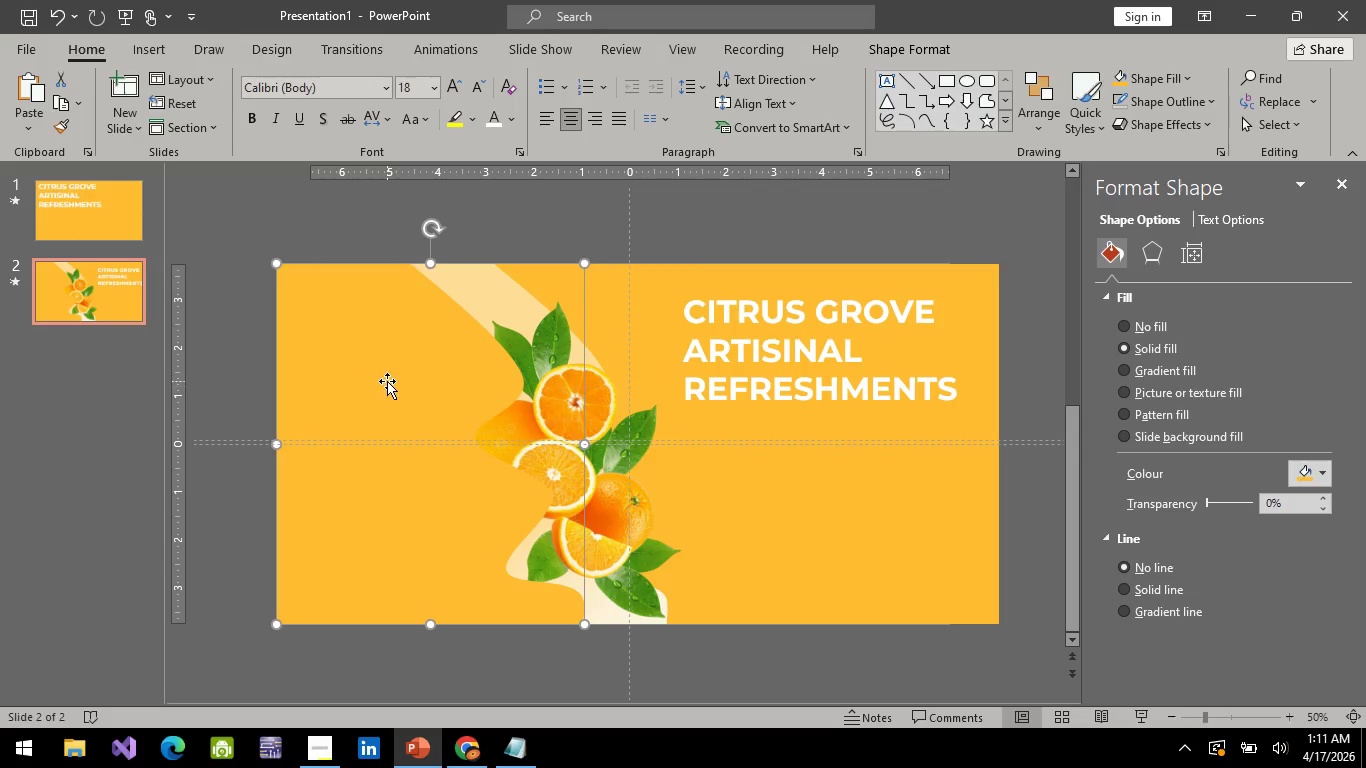 
right_click([387, 381])
 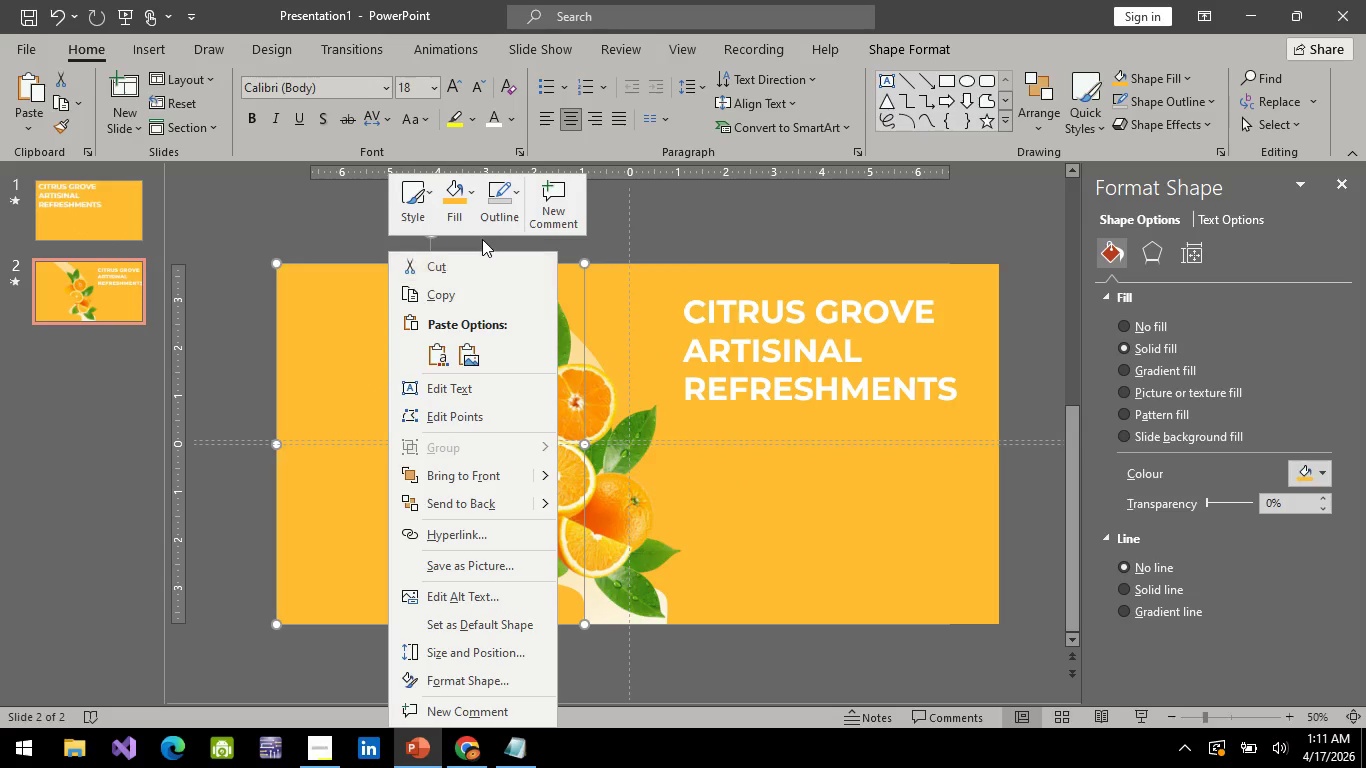 
left_click([452, 212])
 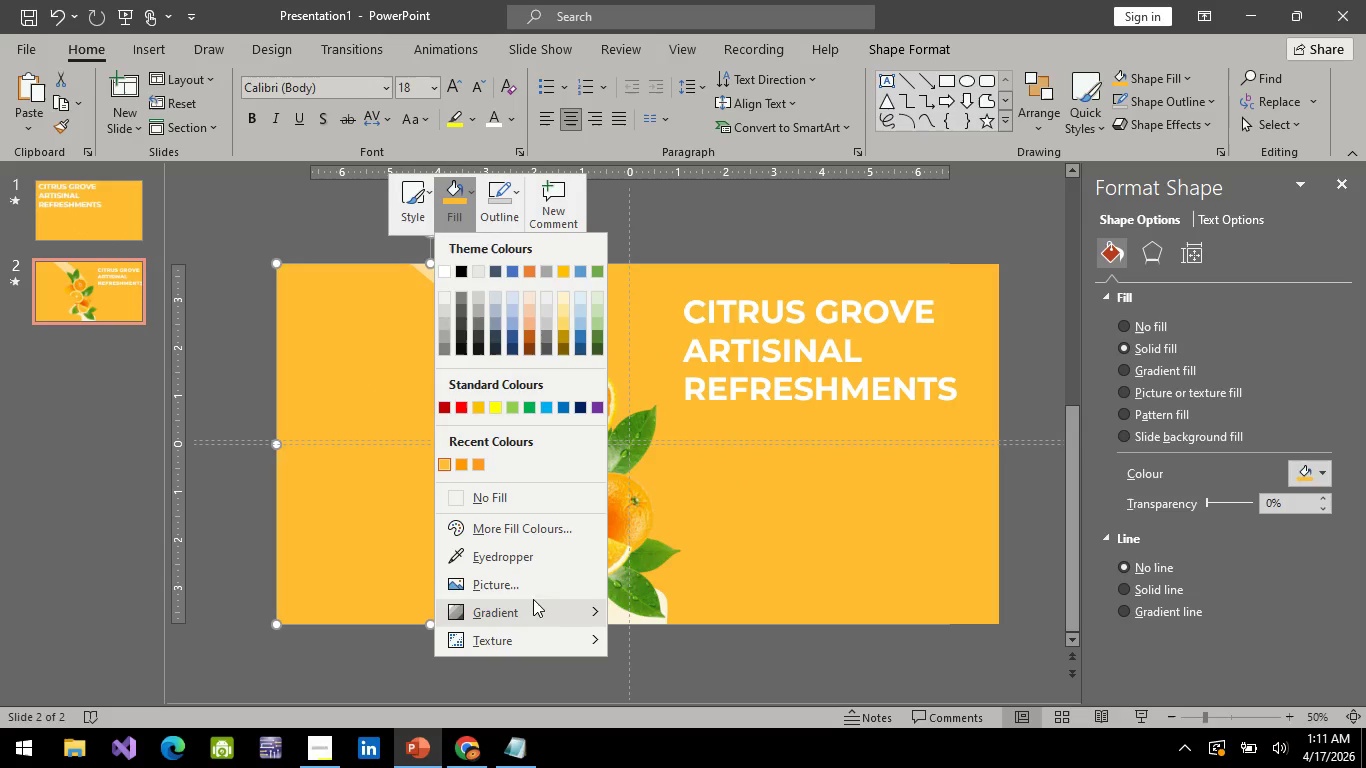 
mouse_move([531, 534])
 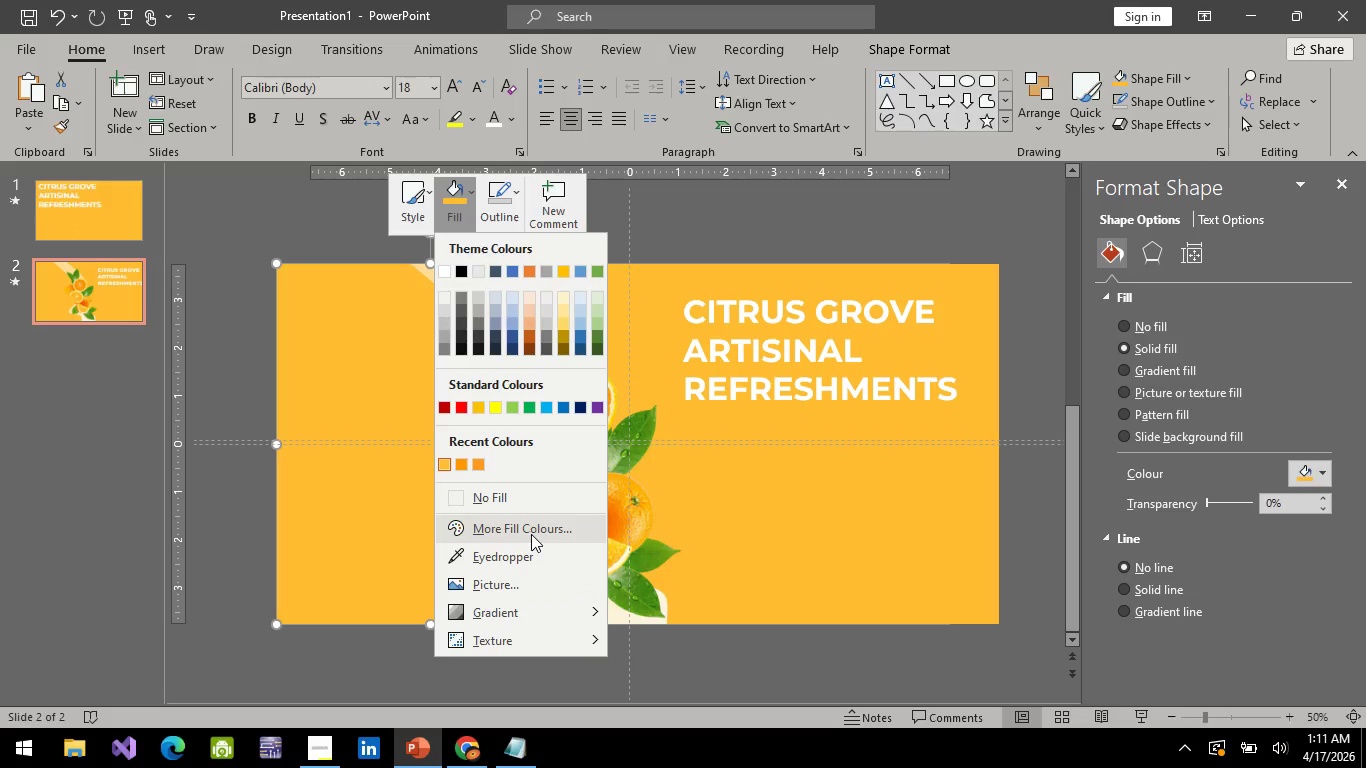 
mouse_move([531, 555])
 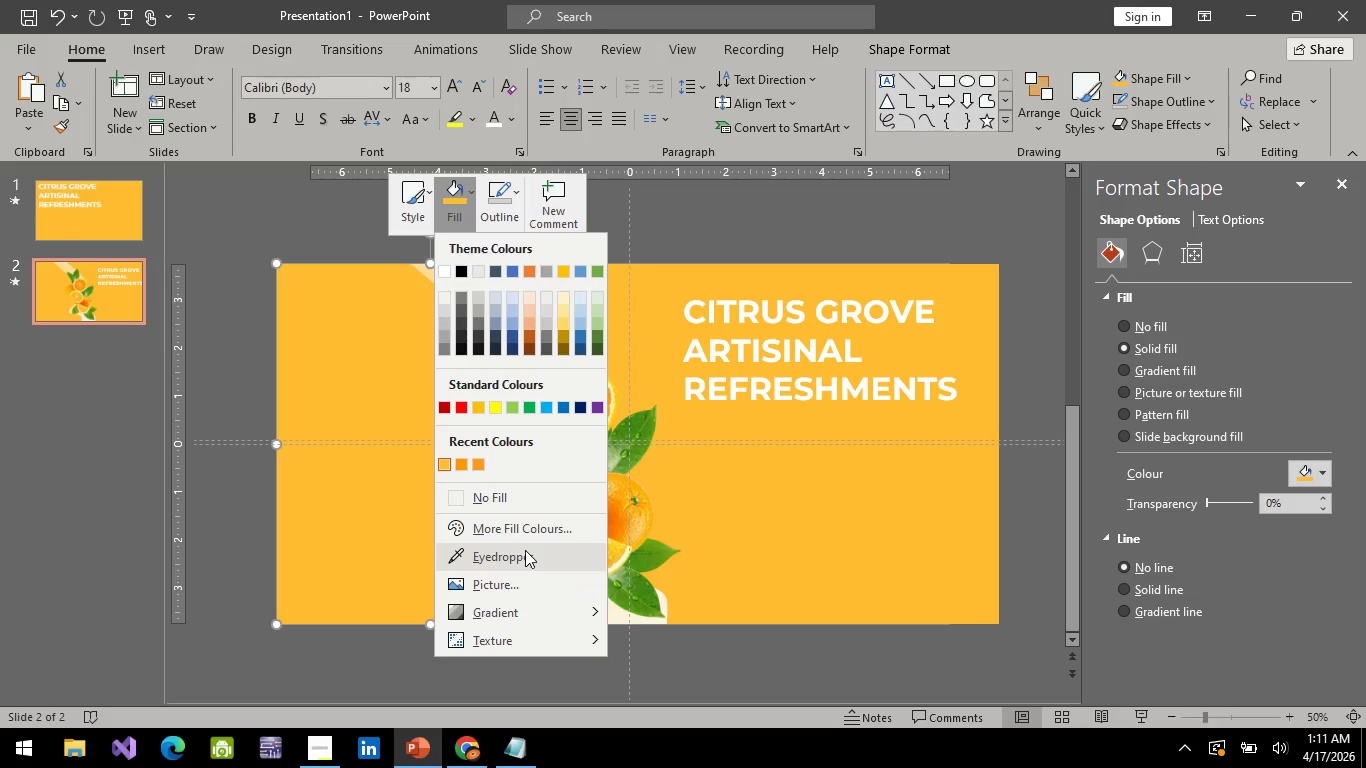 
left_click([527, 536])
 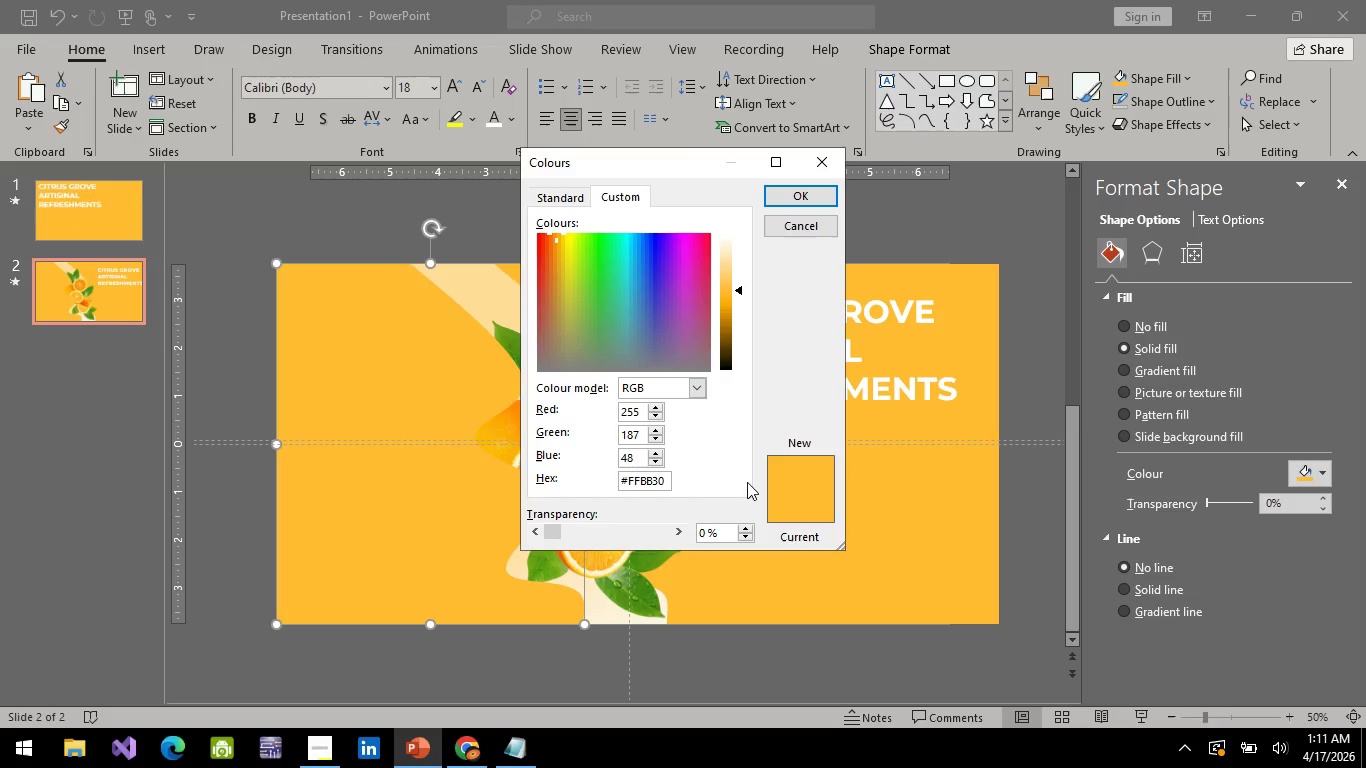 
key(ArrowRight)
 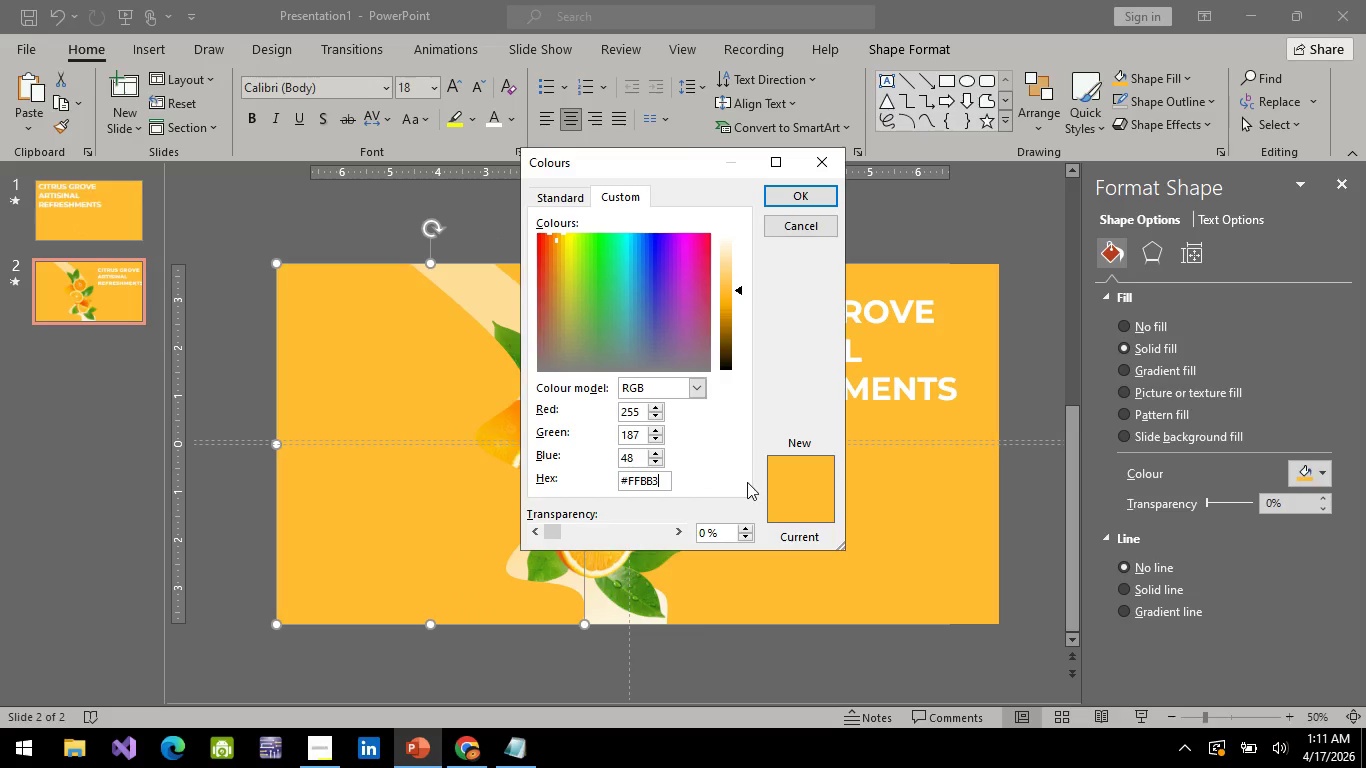 
key(Backspace)
key(Backspace)
key(Backspace)
key(Backspace)
key(Backspace)
type(f)
key(Backspace)
type(FC067)
 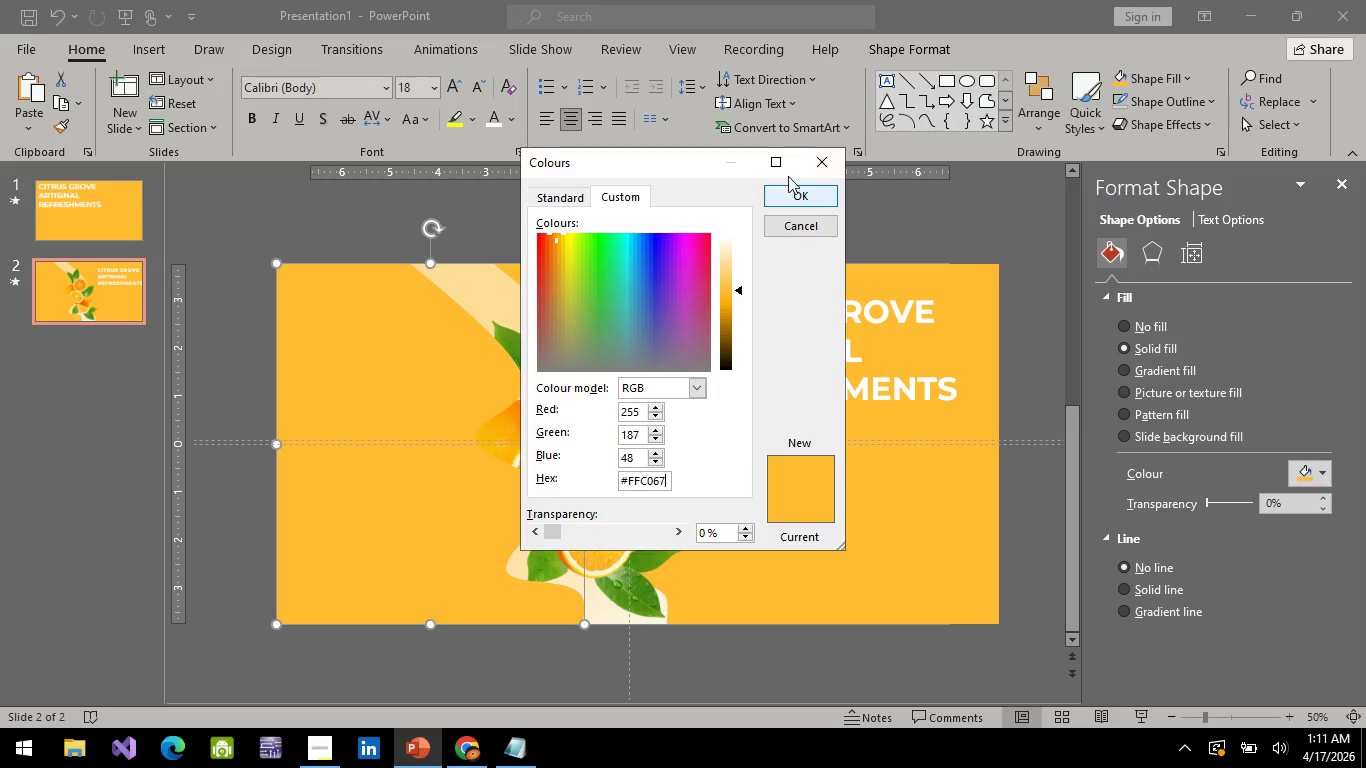 
left_click([800, 200])
 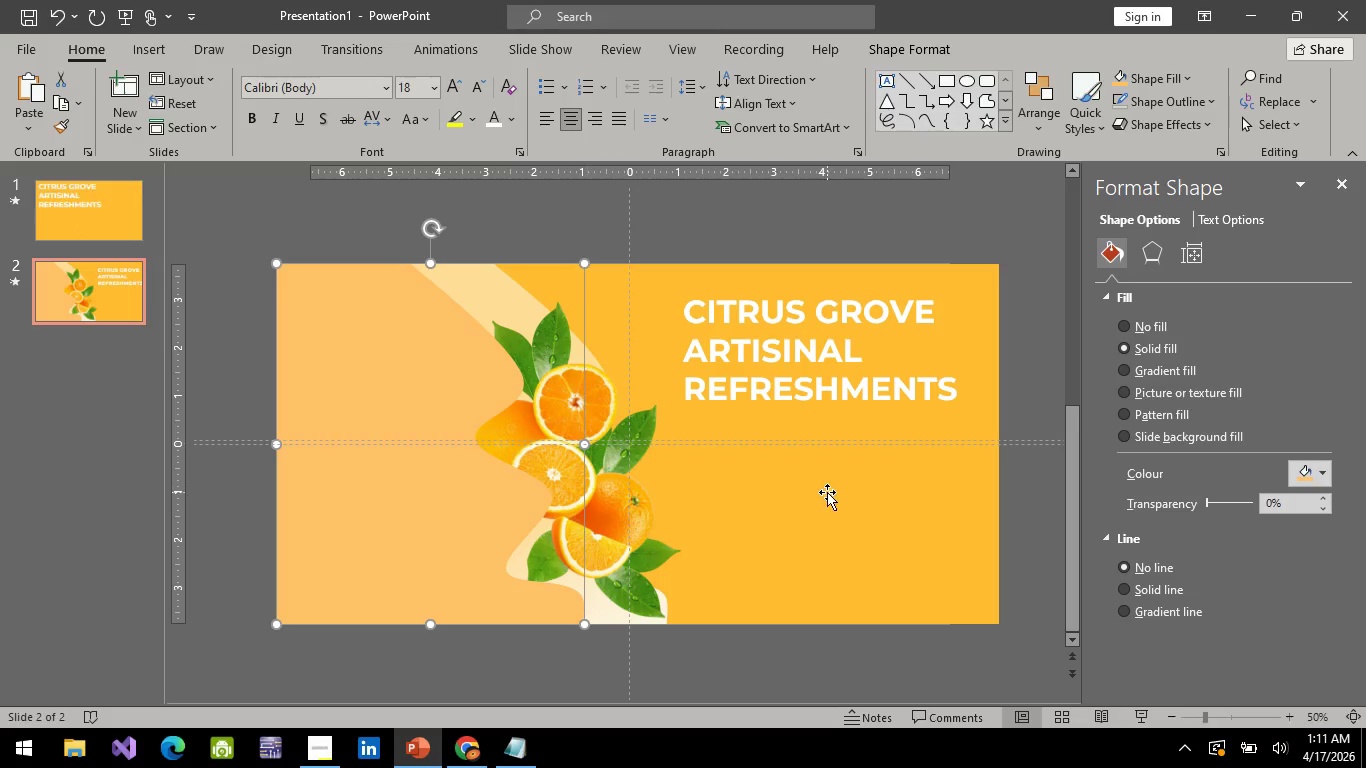 
left_click([827, 492])
 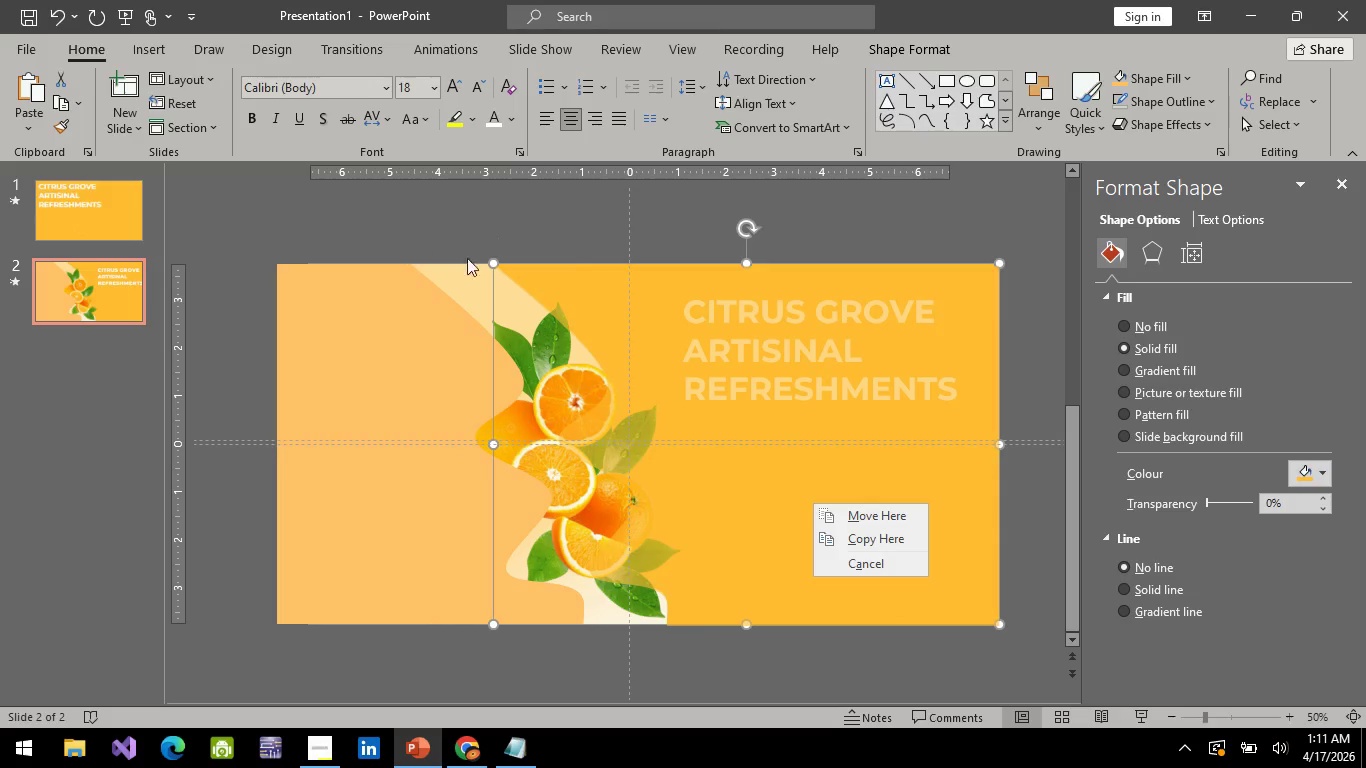 
left_click([755, 524])
 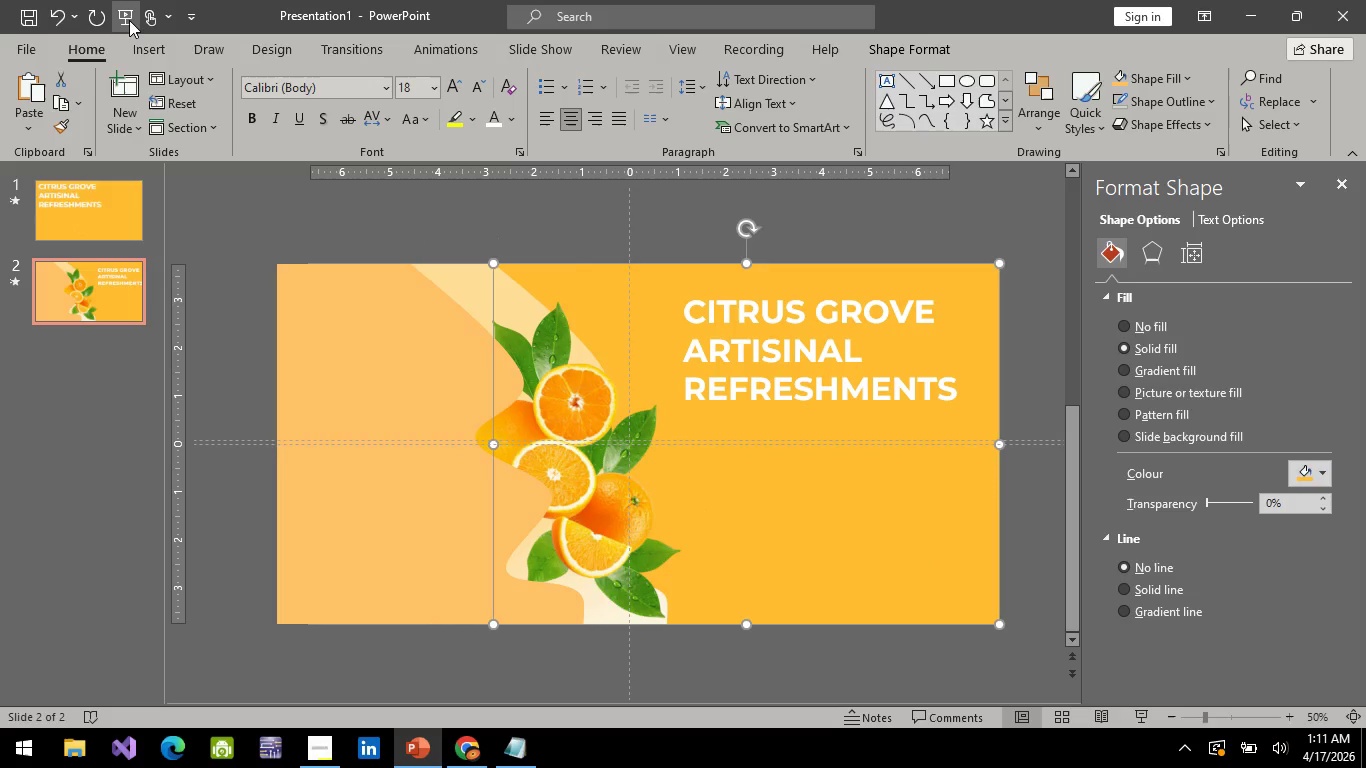 
left_click([130, 20])
 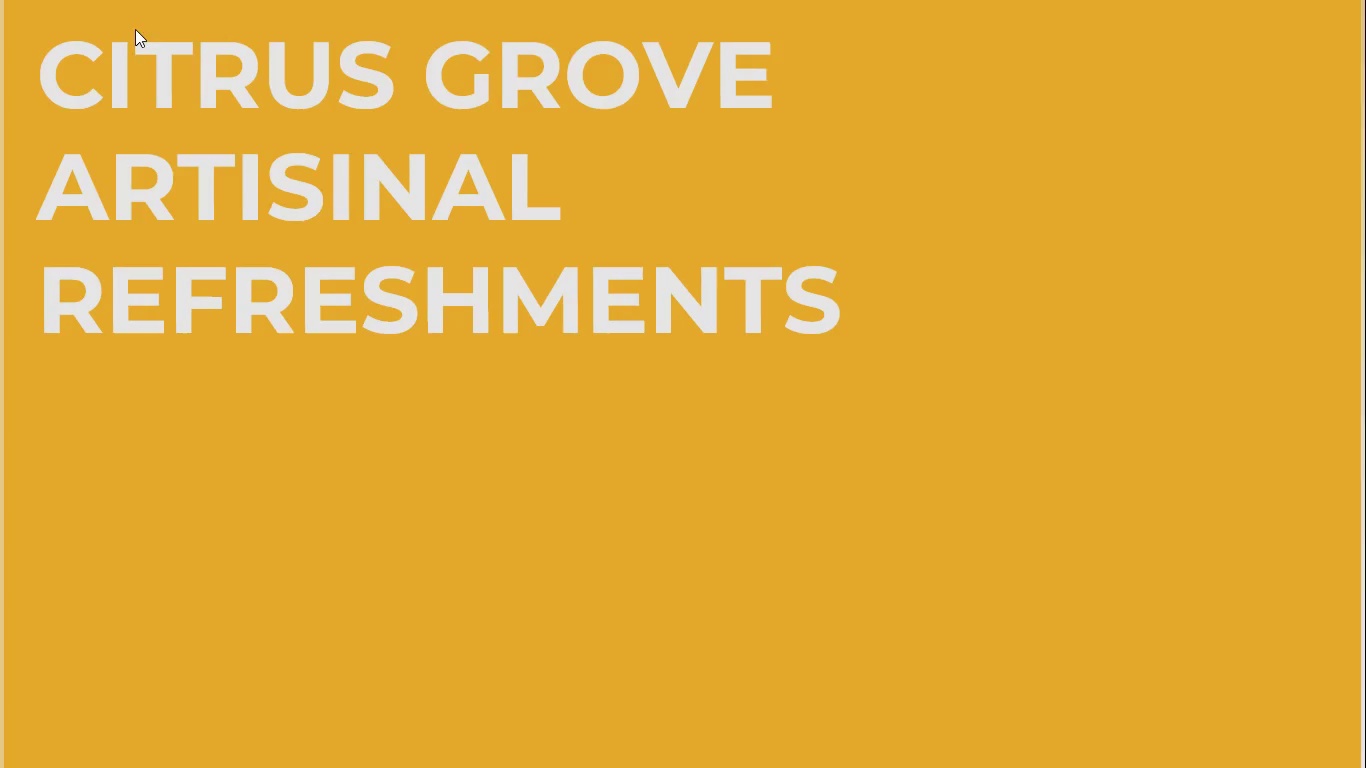 
key(Space)
 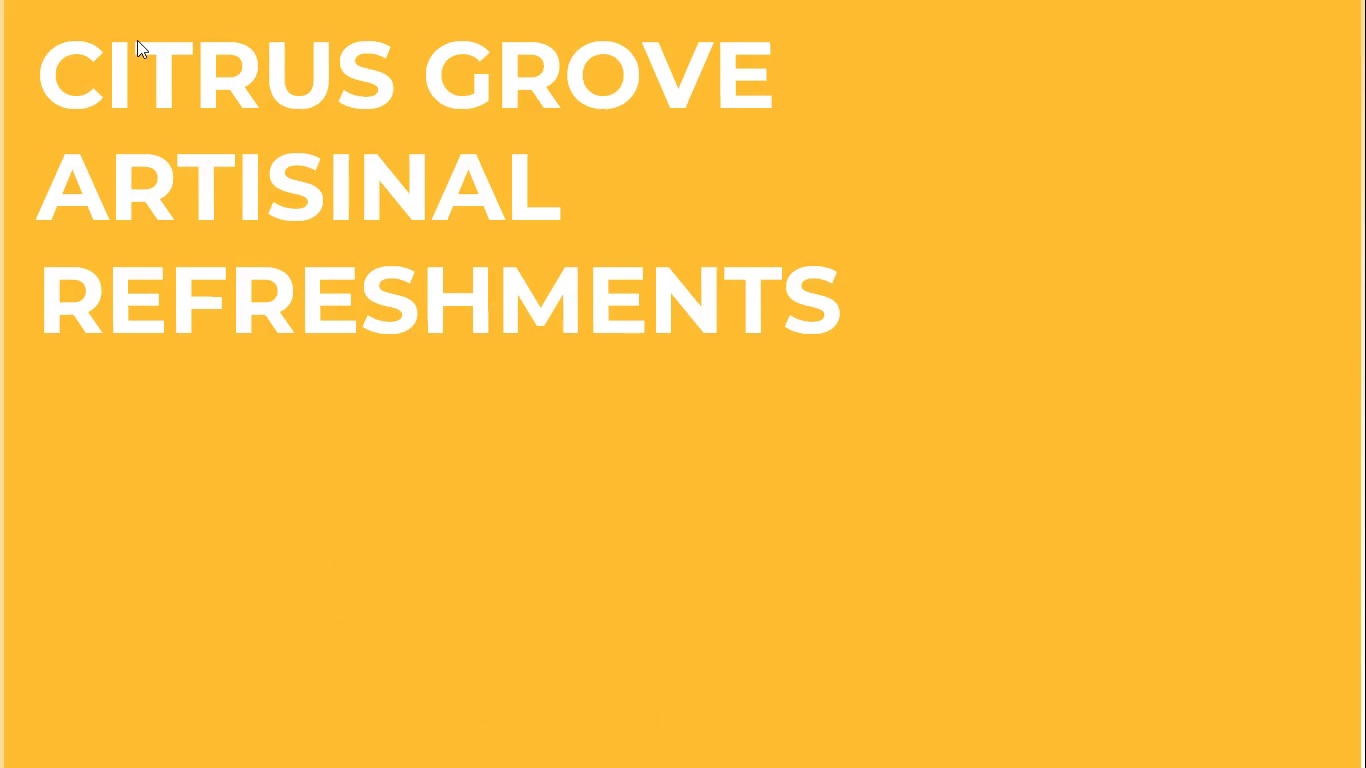 
key(Space)
 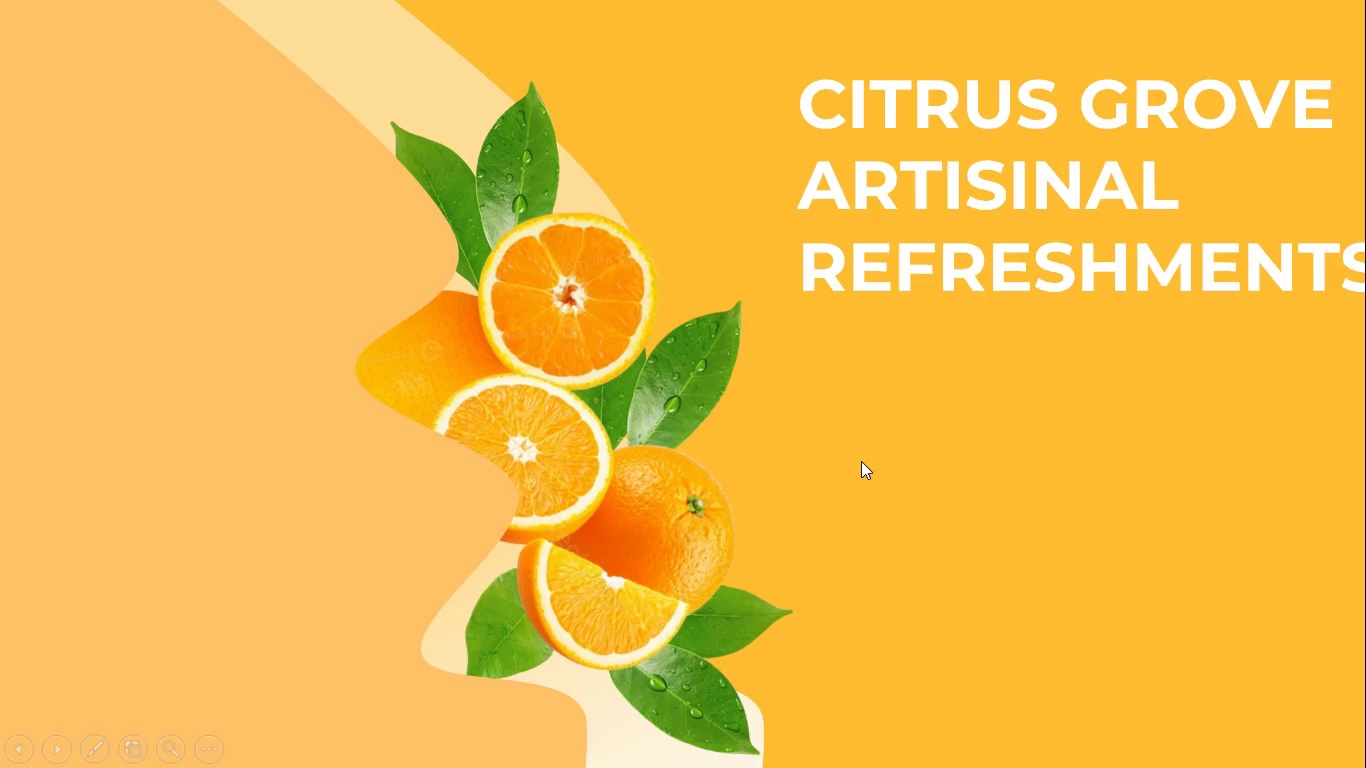 
key(Escape)
 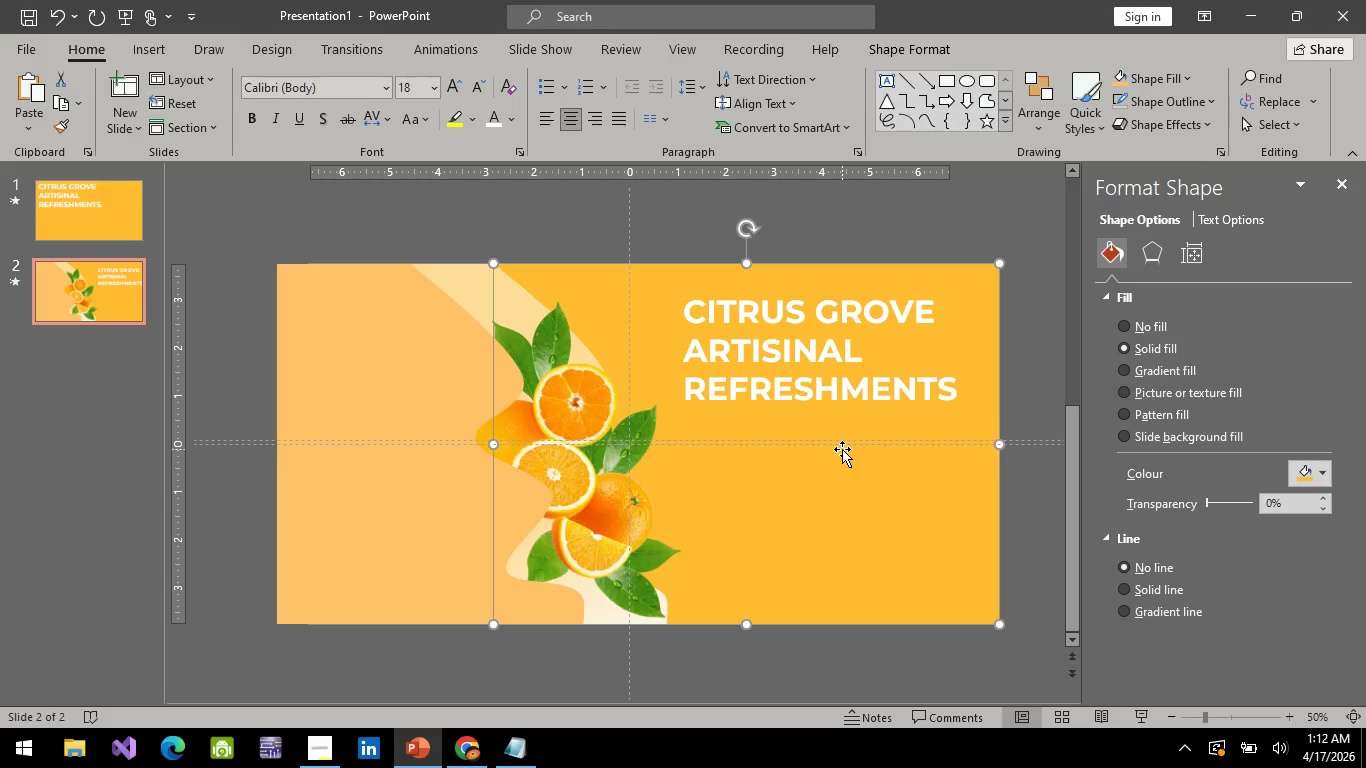 
left_click([842, 449])
 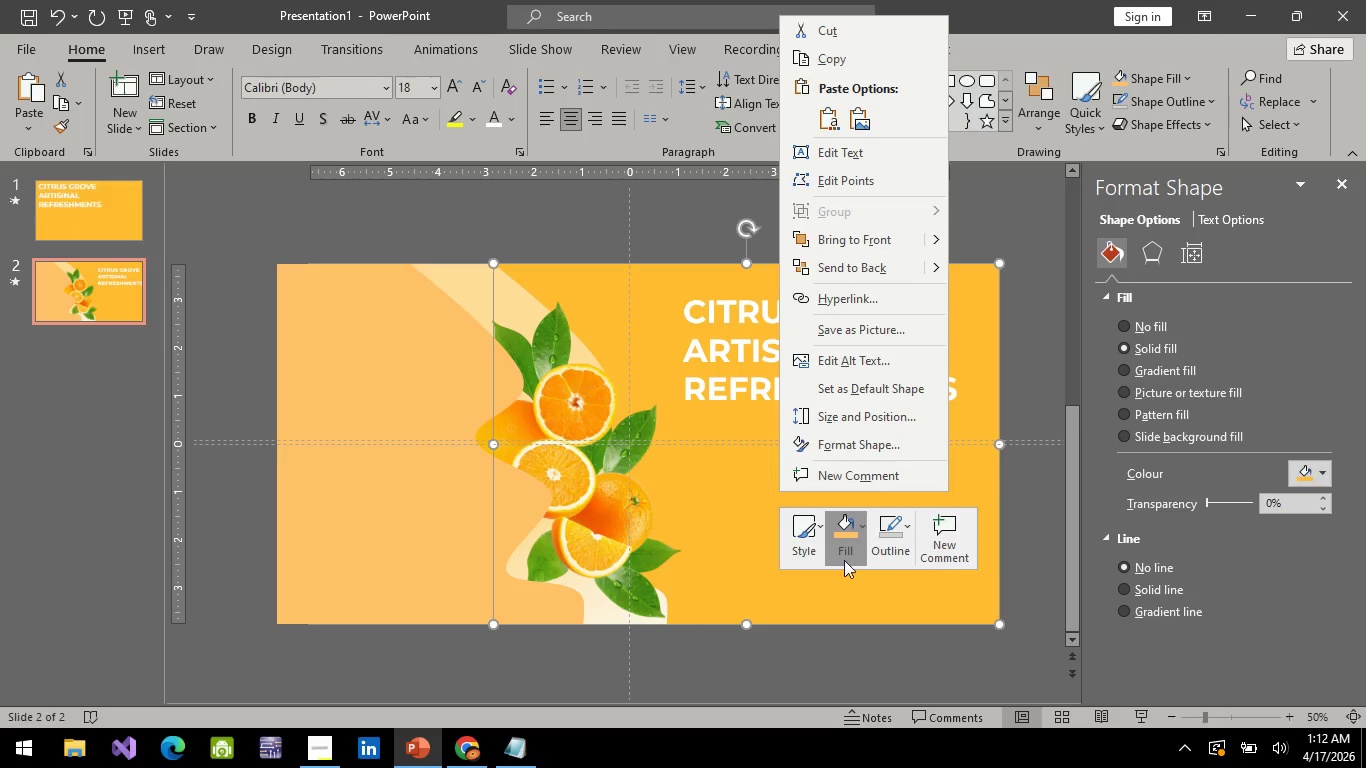 
left_click([845, 551])
 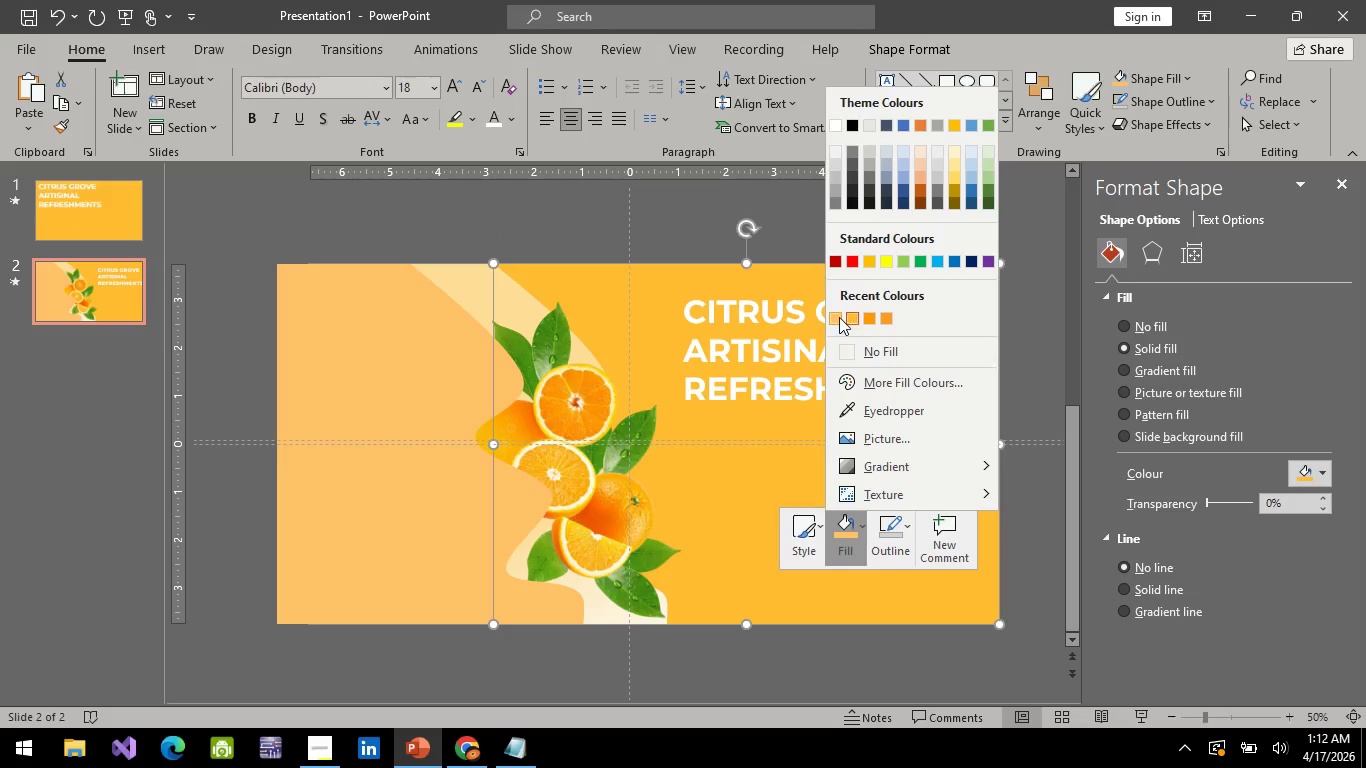 
left_click([839, 317])
 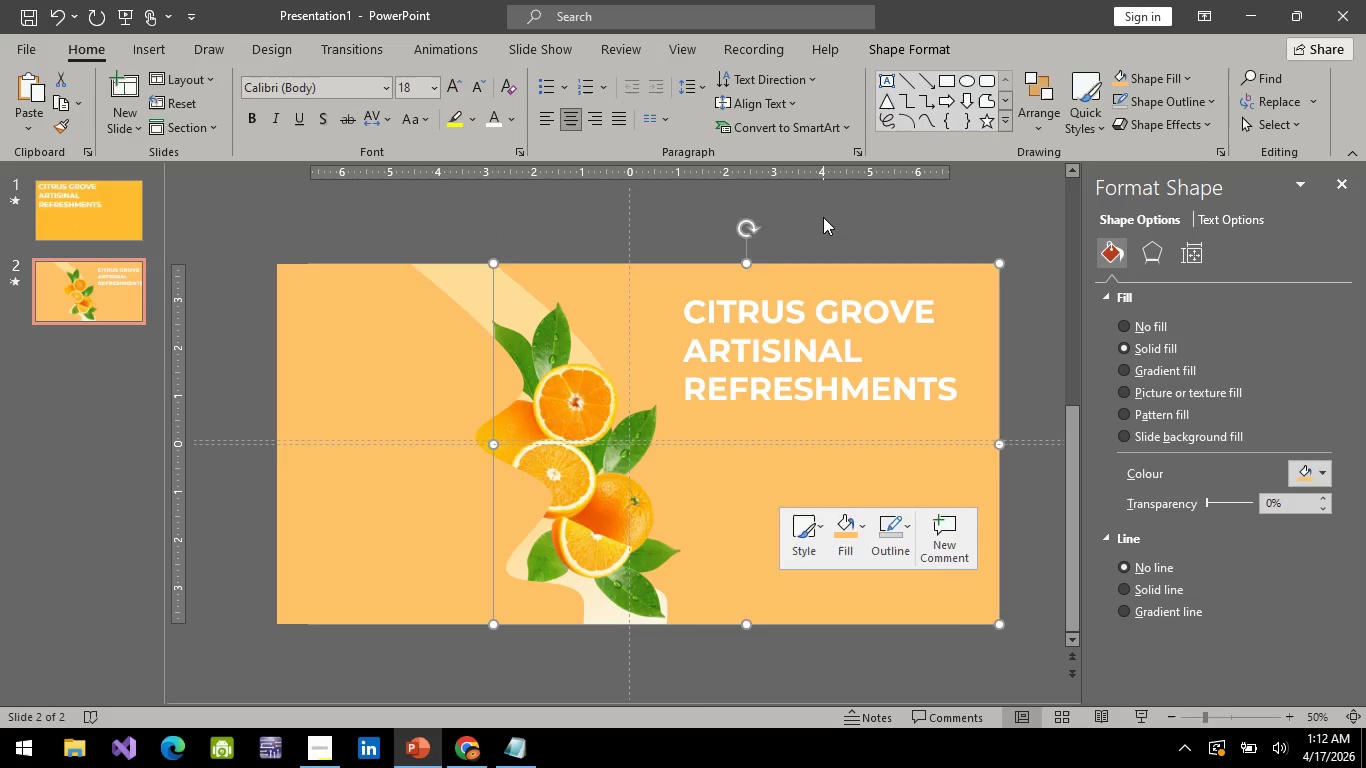 
left_click([823, 217])
 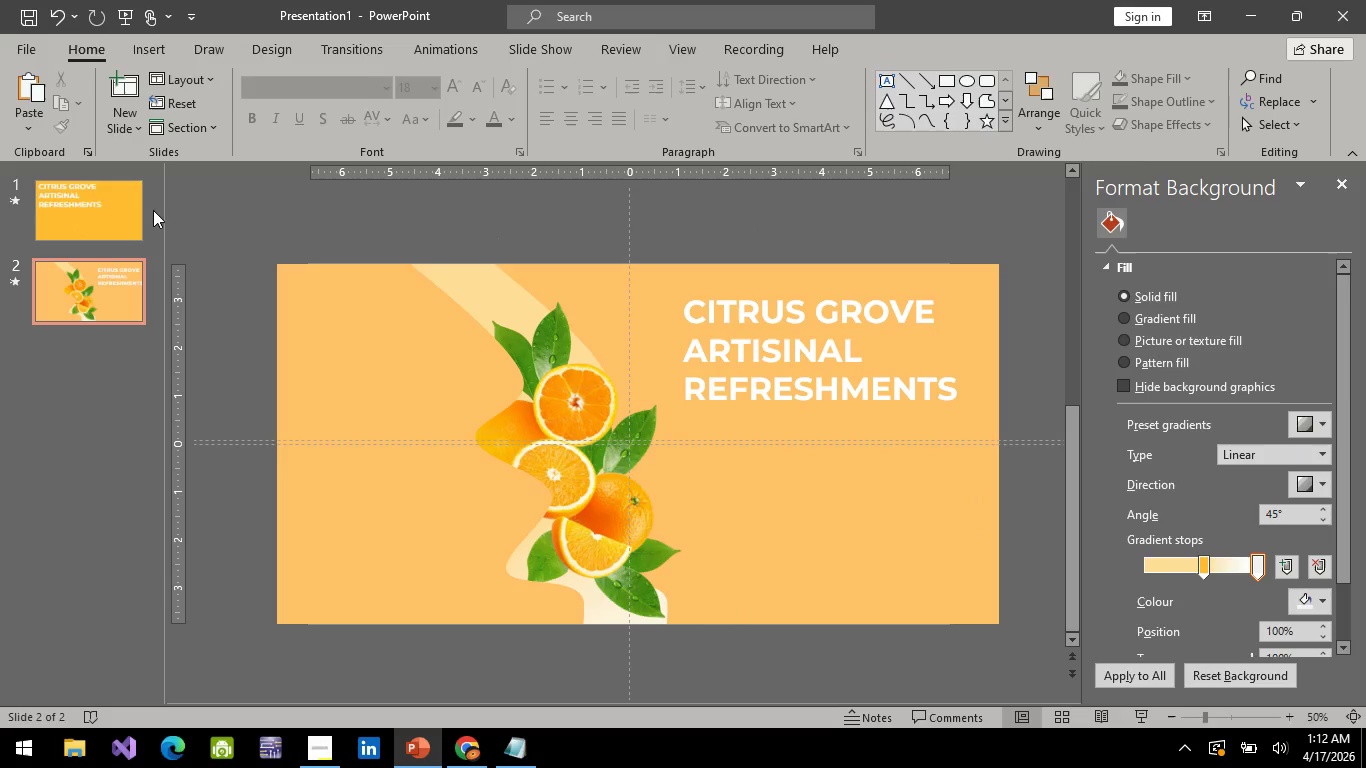 
wait(5.05)
 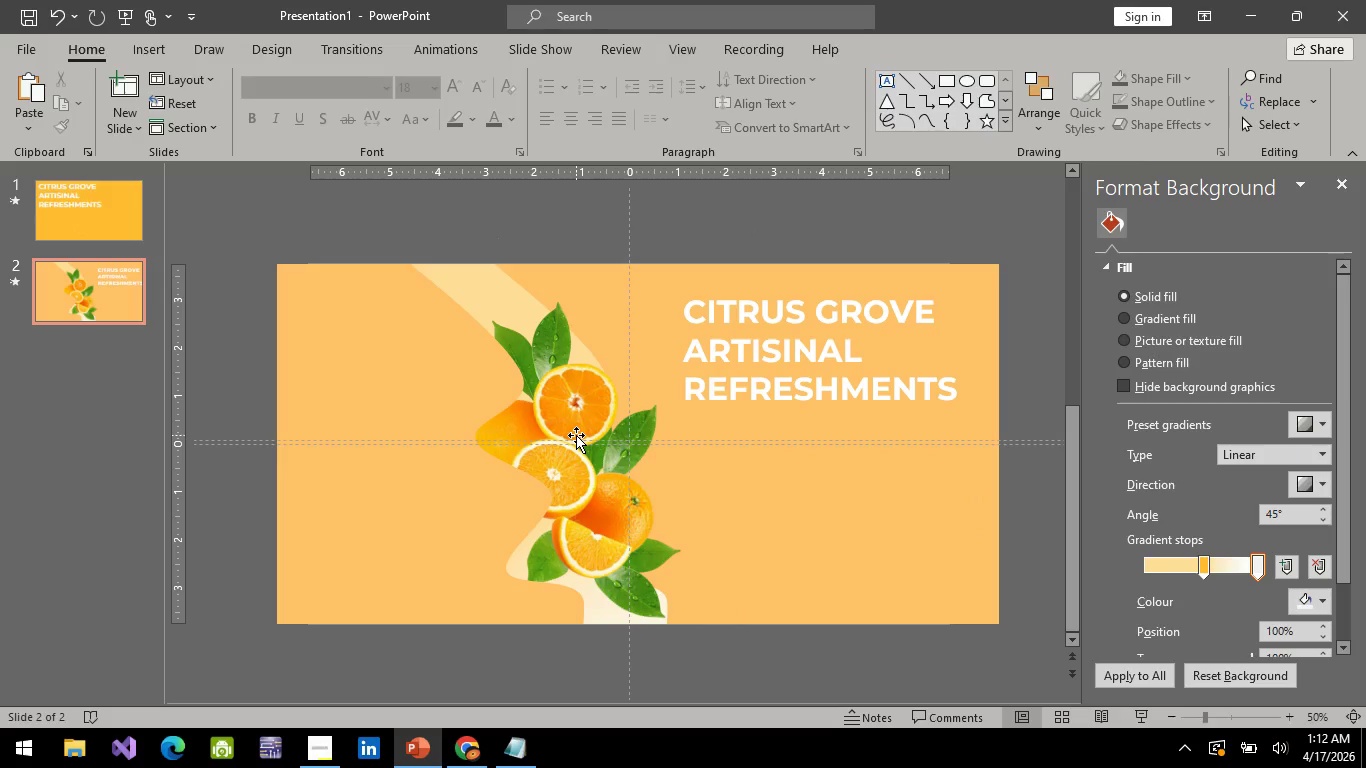 
left_click([131, 19])
 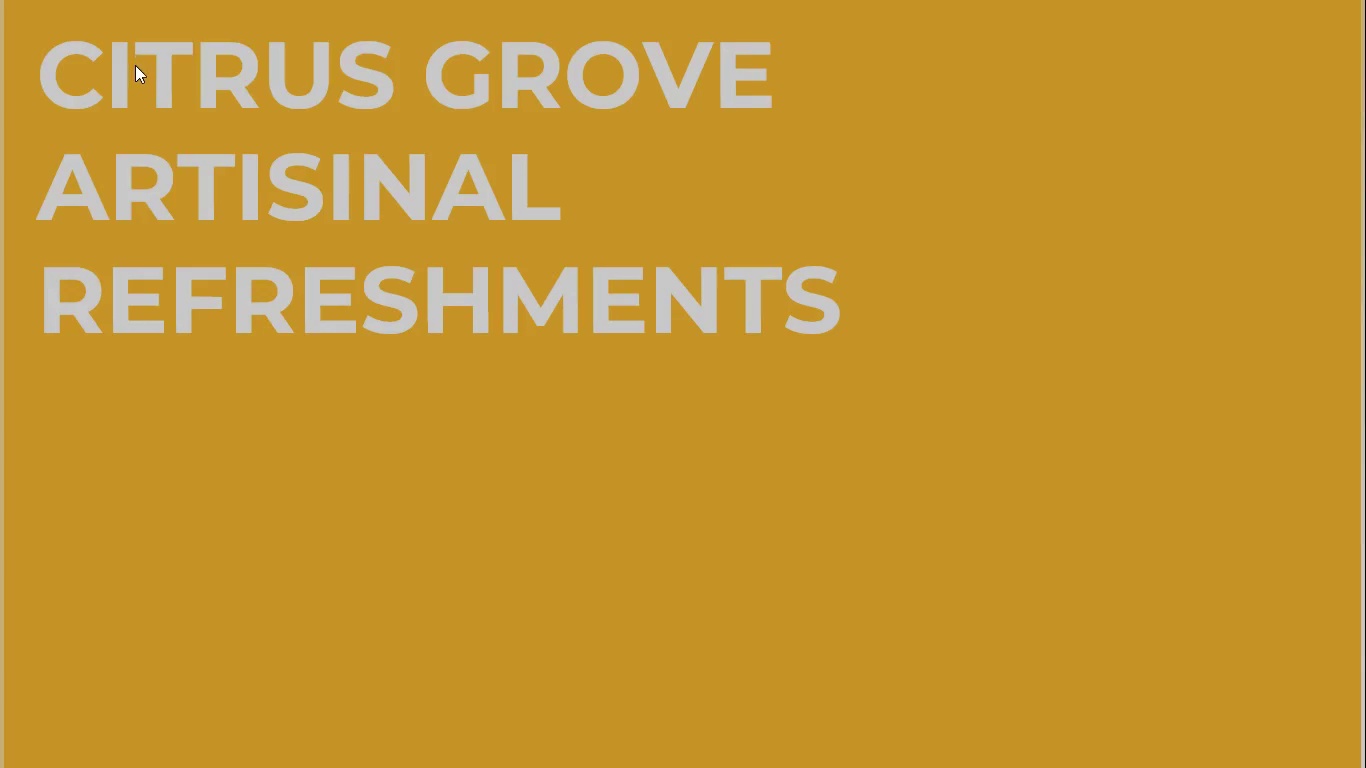 
key(Space)
 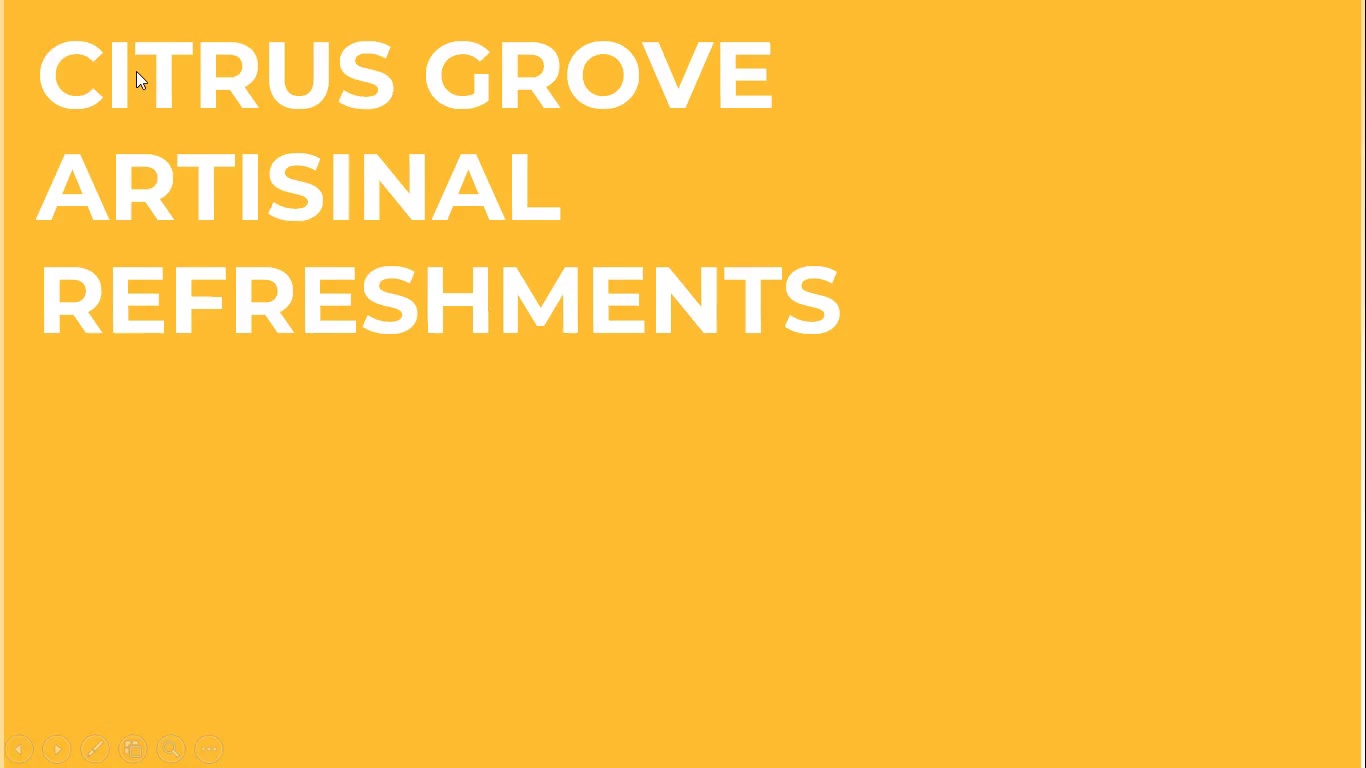 
key(Space)
 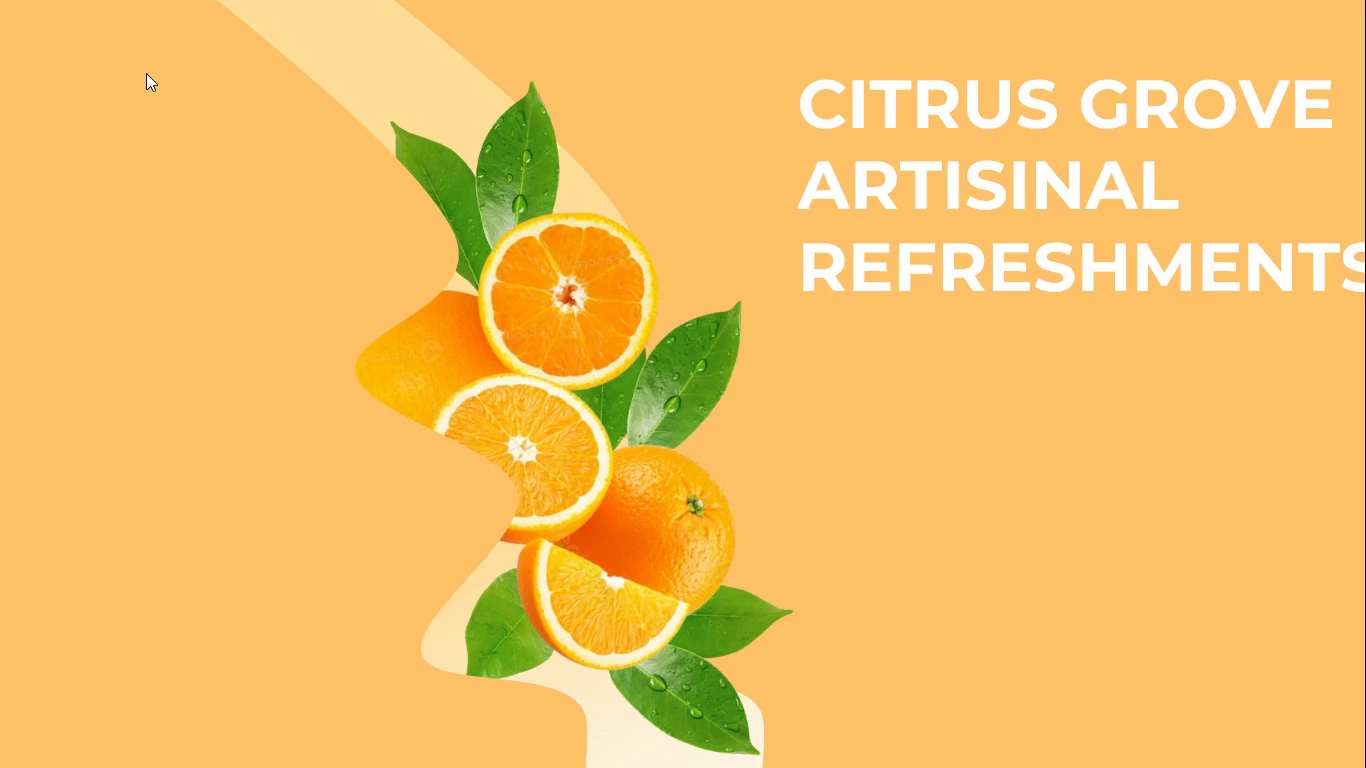 
key(Escape)
 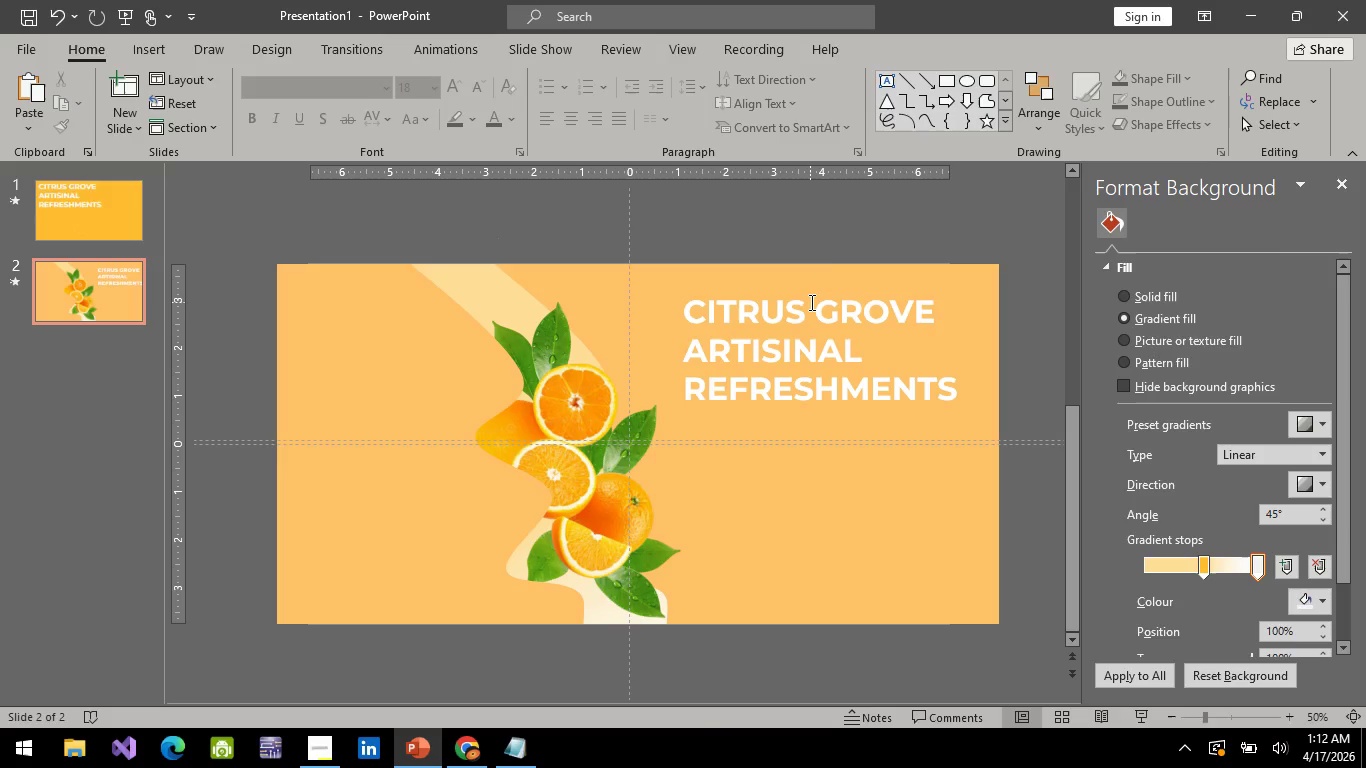 
left_click([810, 302])